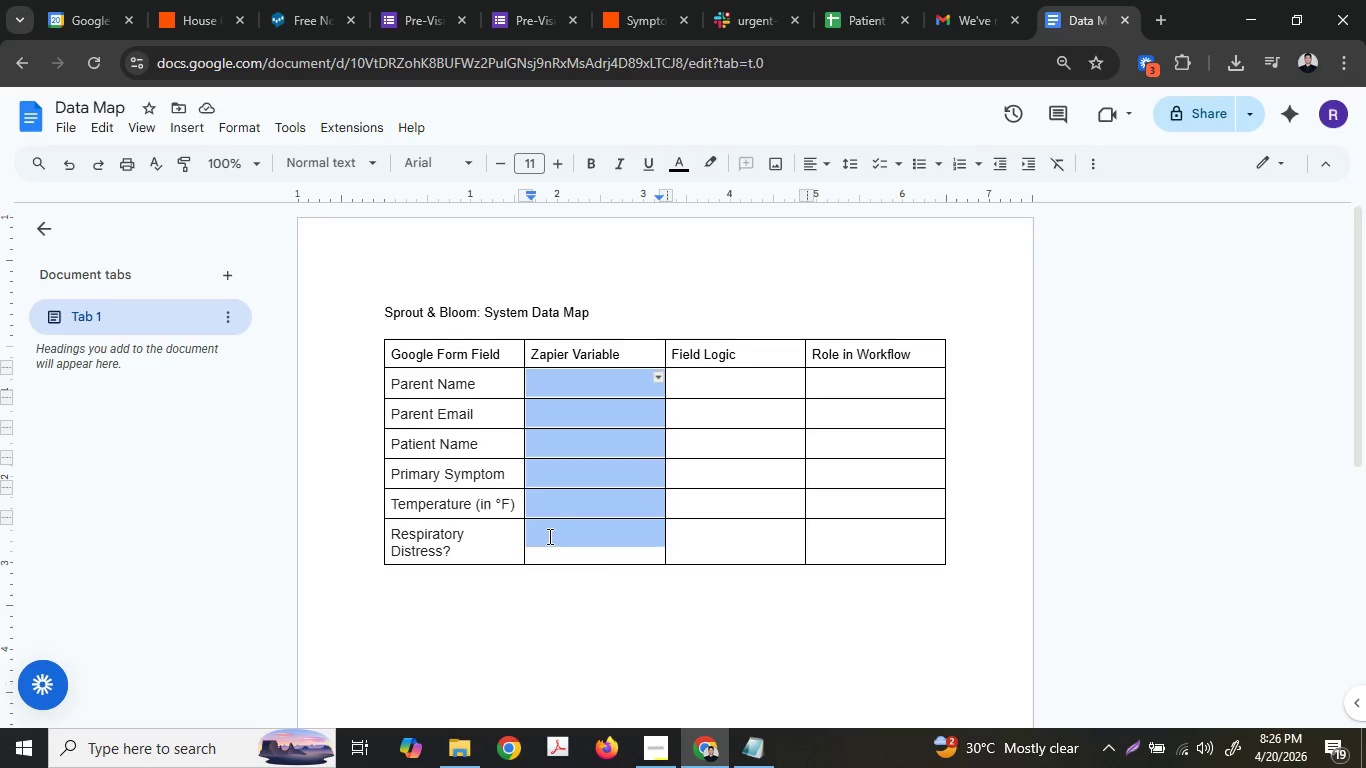 
key(Control+ControlLeft)
 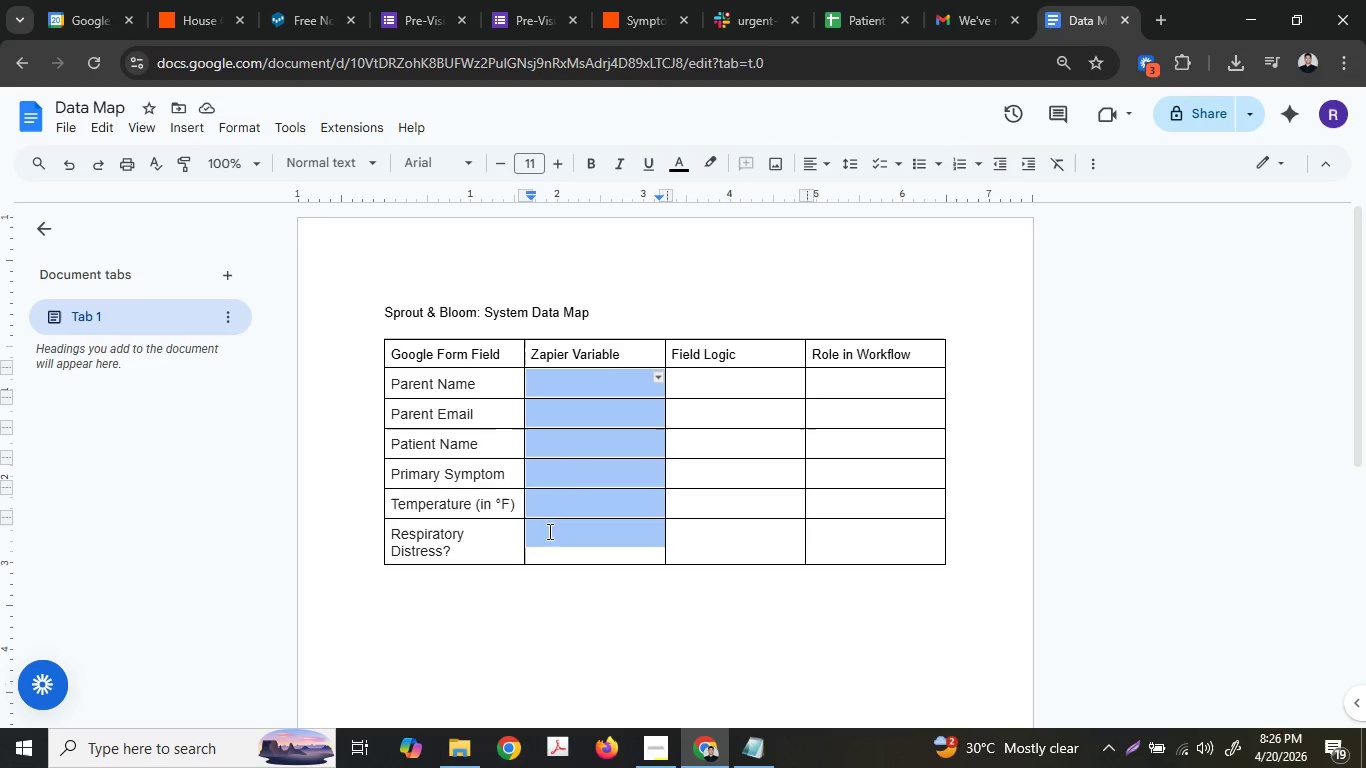 
key(Control+V)
 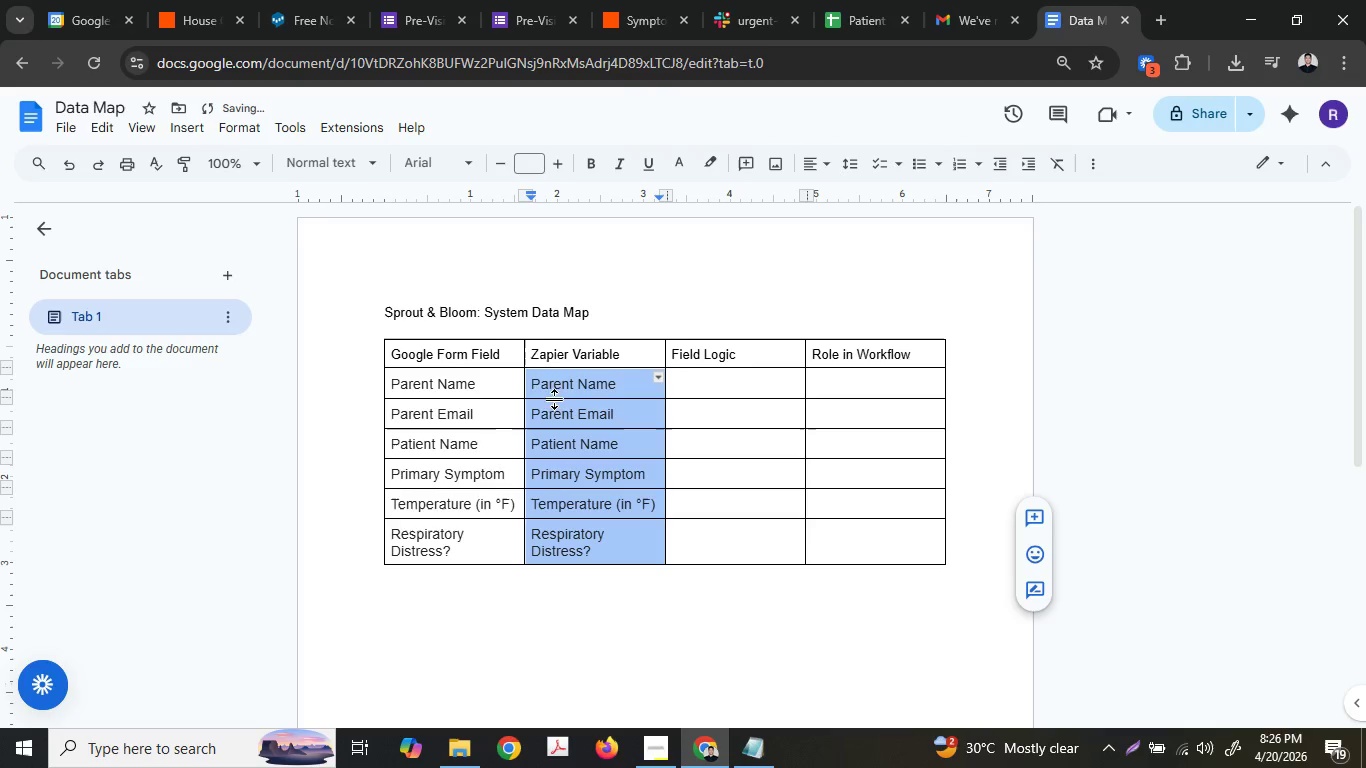 
left_click([535, 379])
 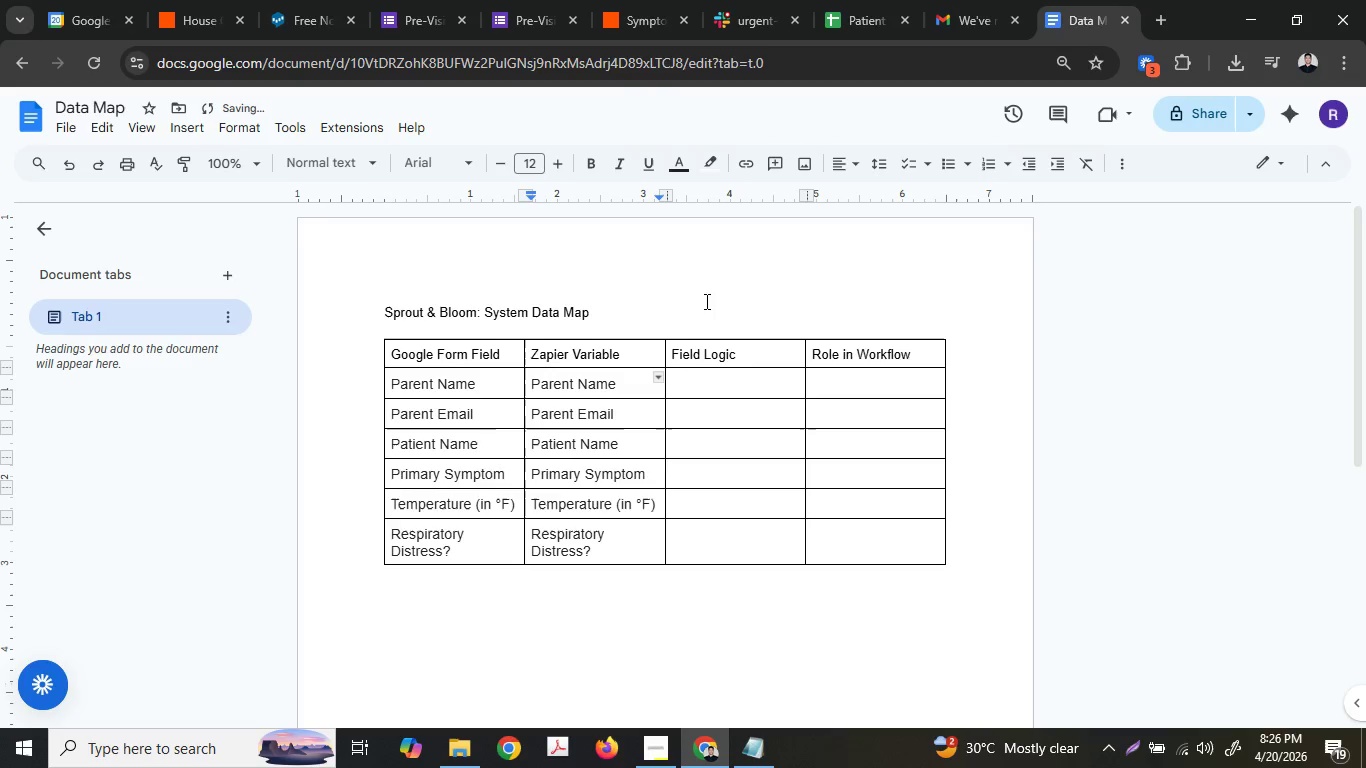 
hold_key(key=ShiftLeft, duration=1.3)
 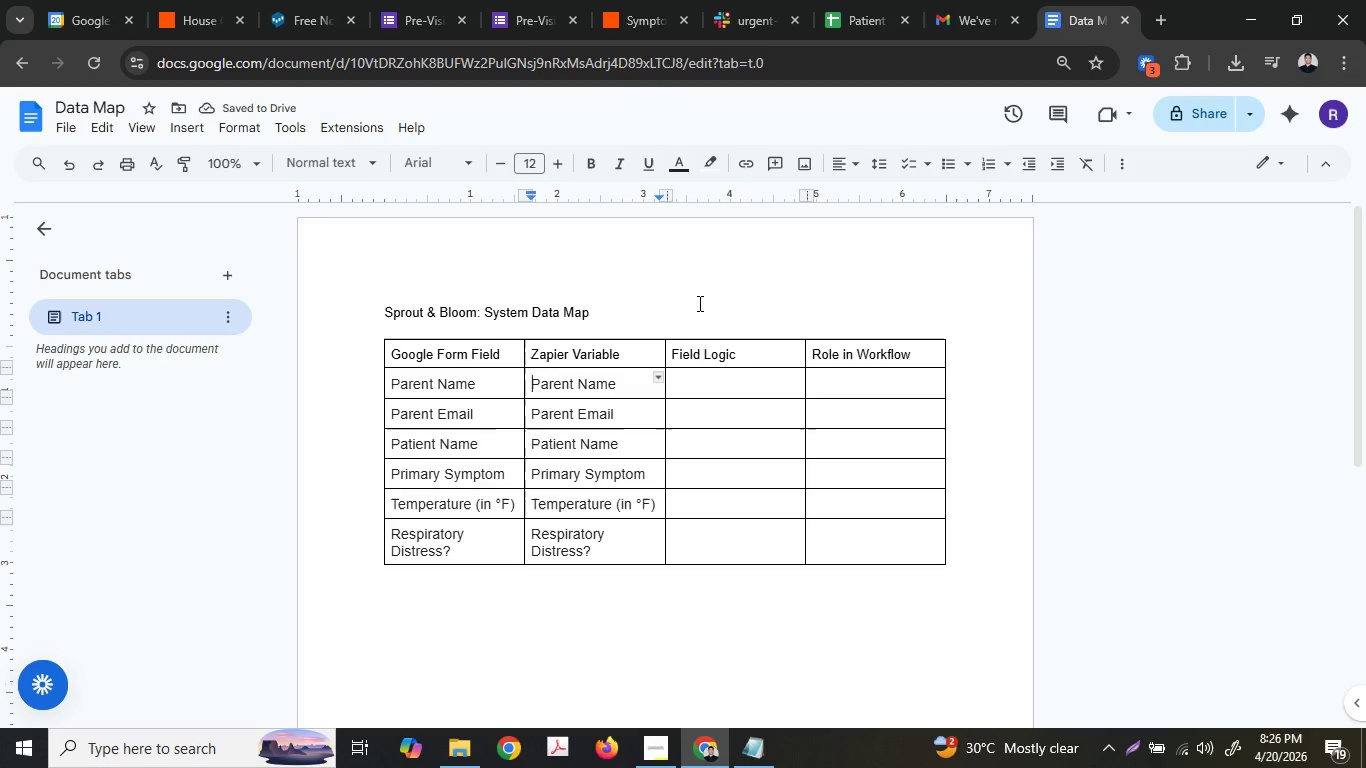 
key(Shift+BracketLeft)
 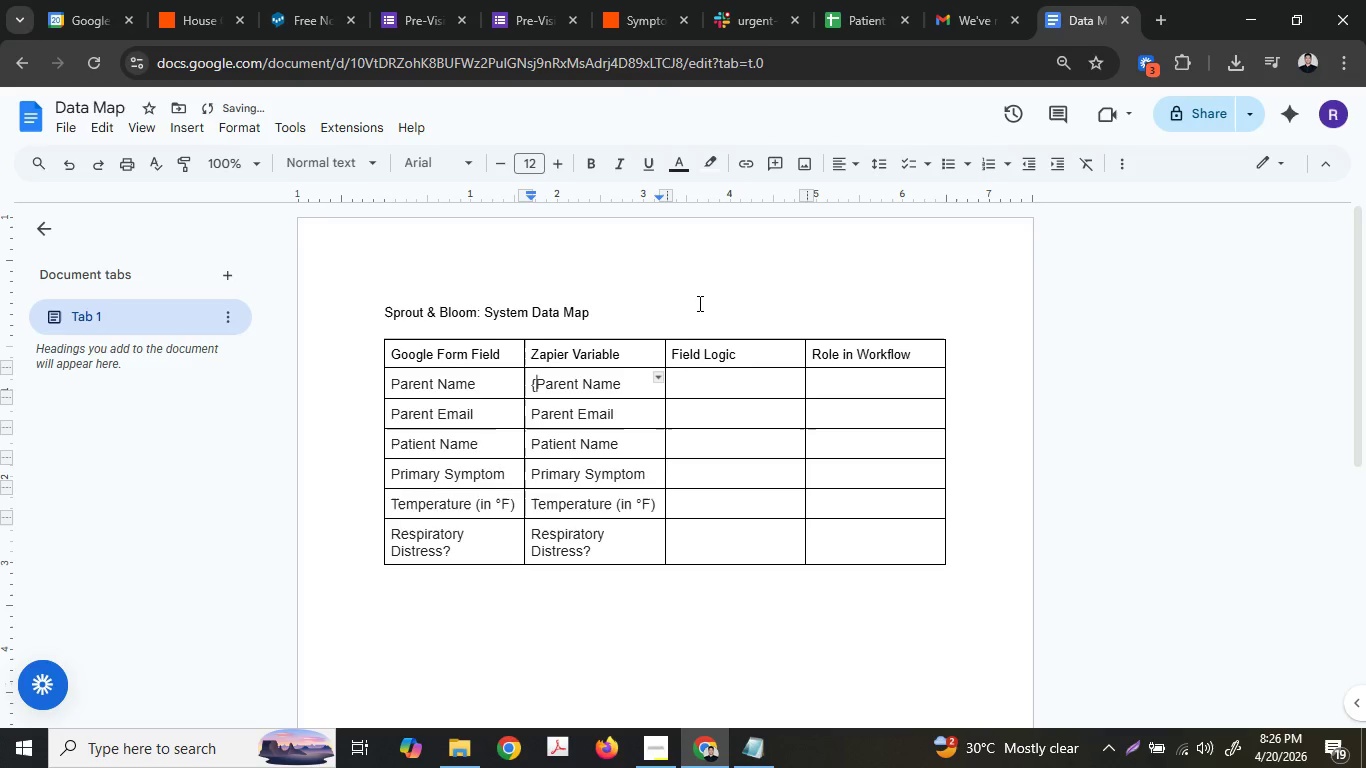 
key(Shift+BracketLeft)
 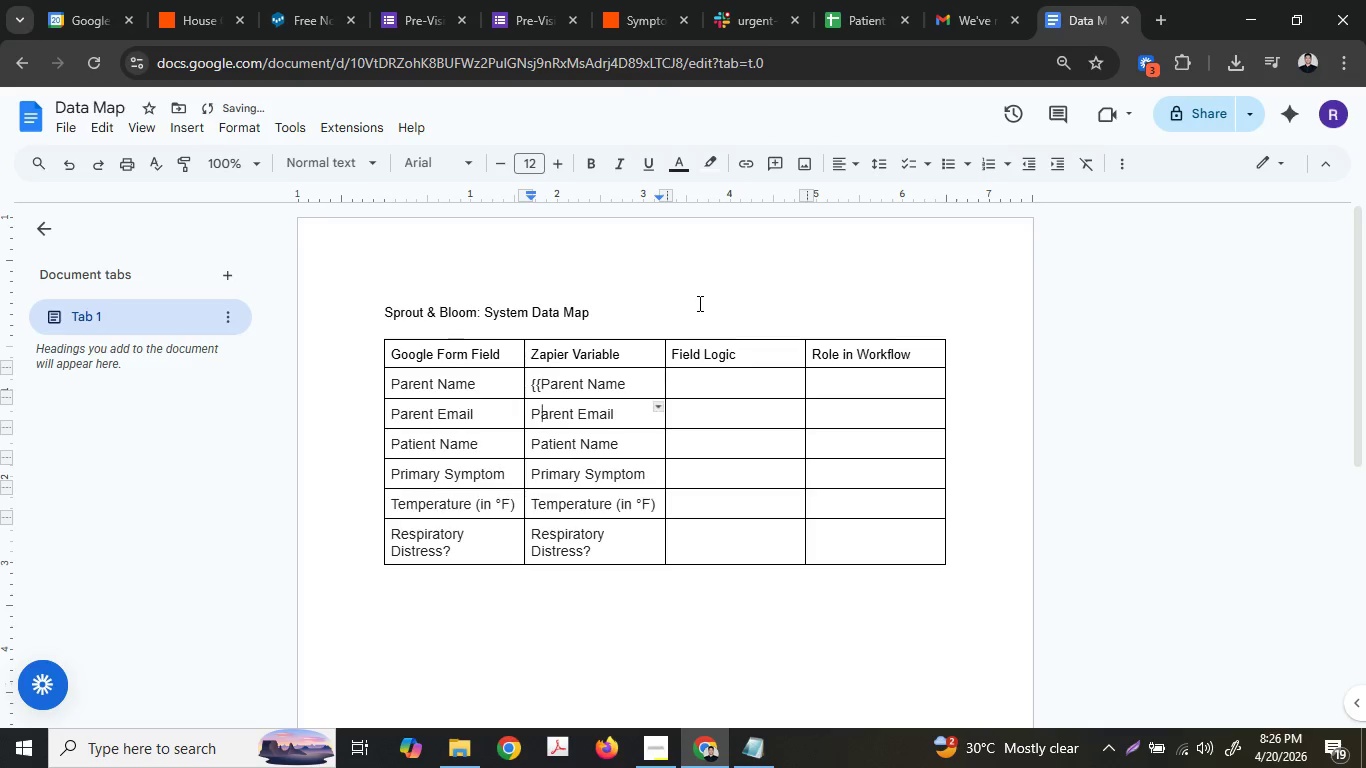 
key(ArrowDown)
 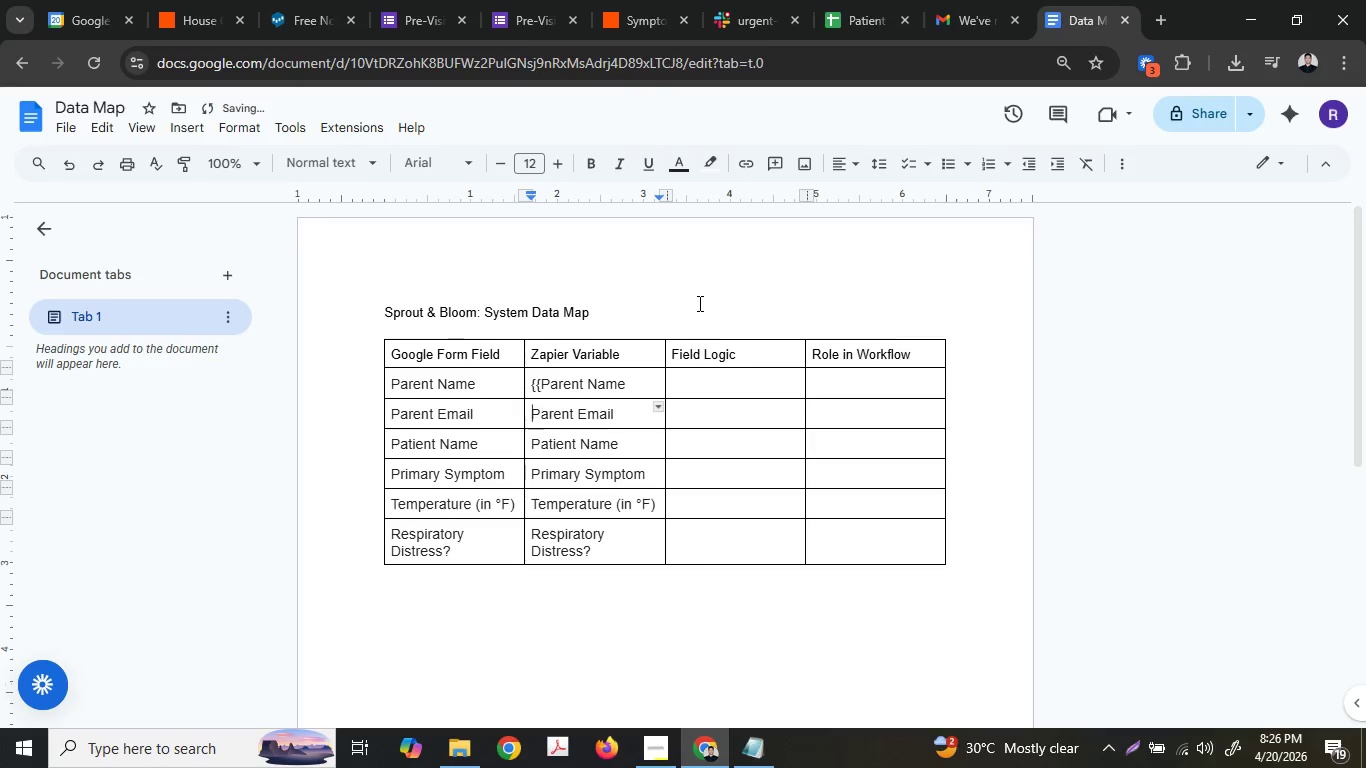 
key(ArrowLeft)
 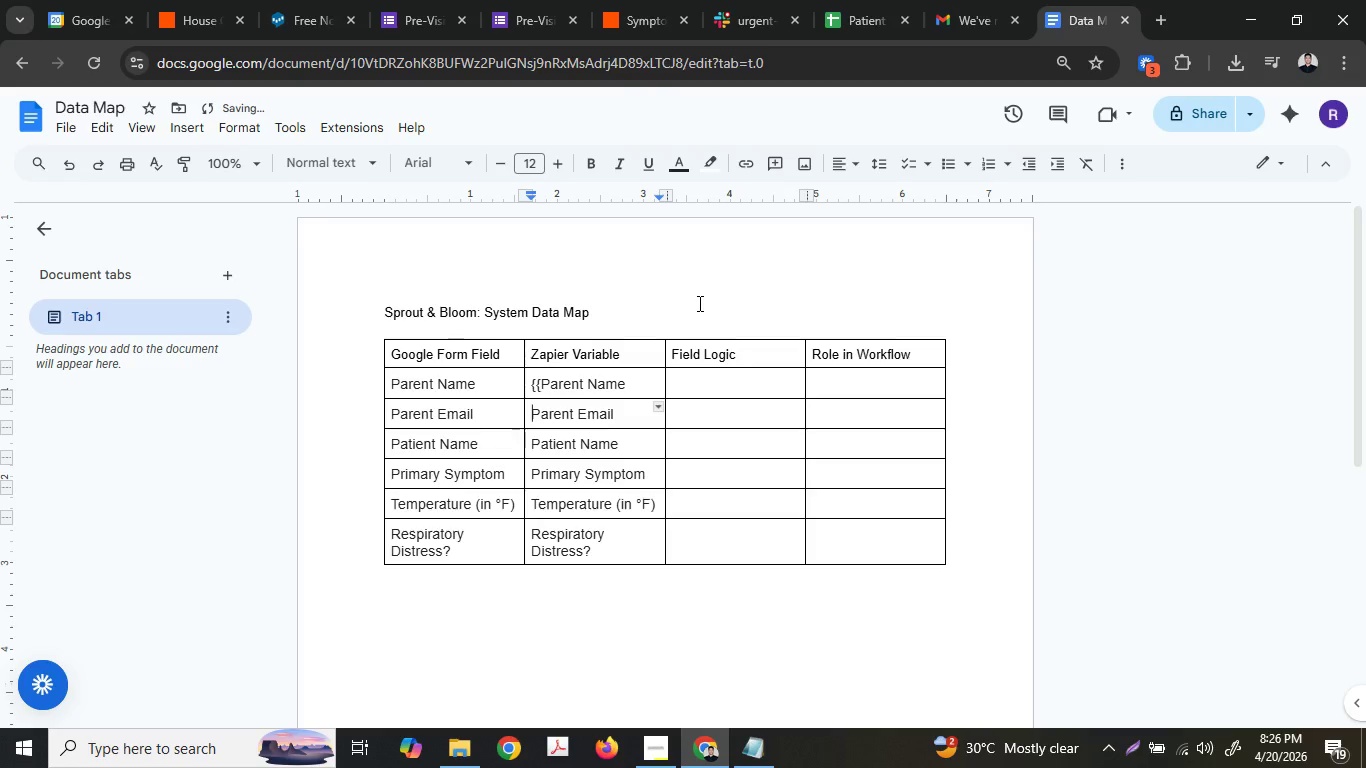 
key(Shift+BracketLeft)
 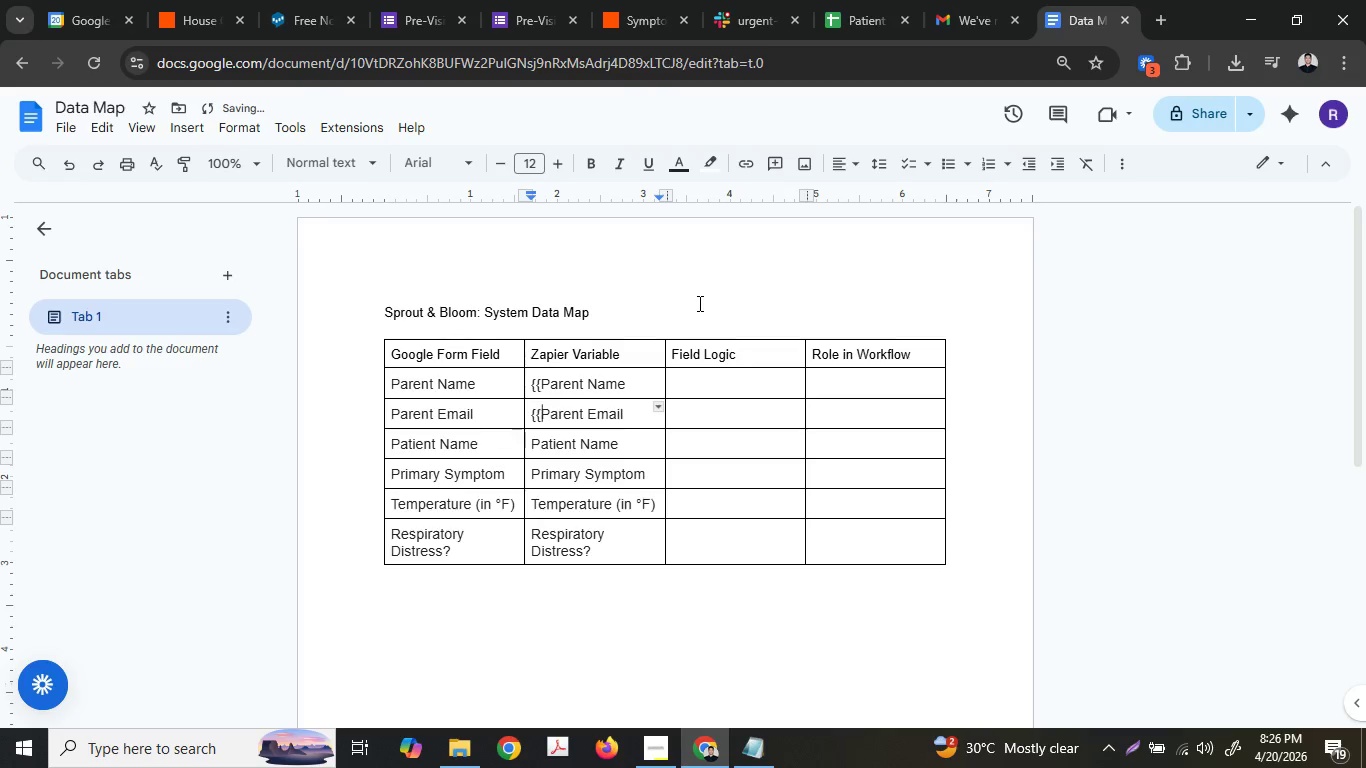 
key(Shift+BracketLeft)
 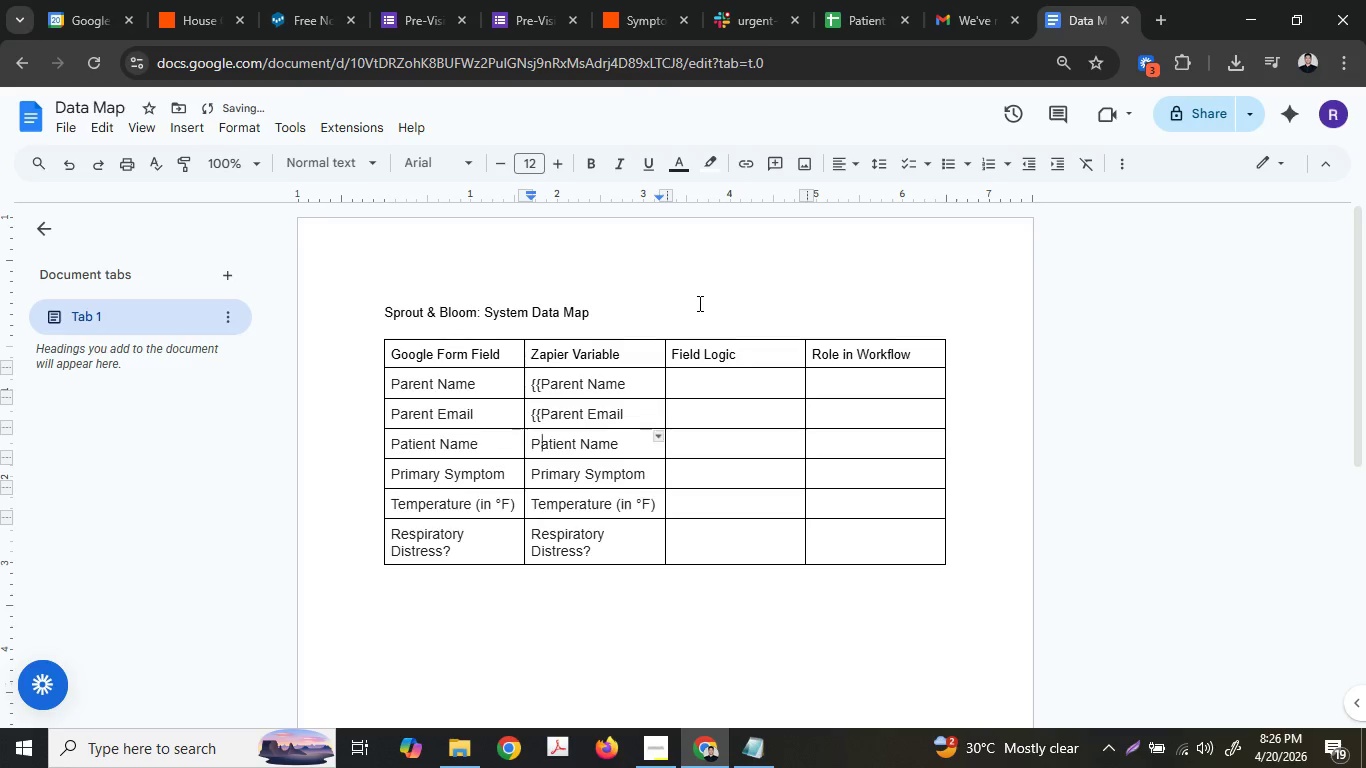 
key(ArrowDown)
 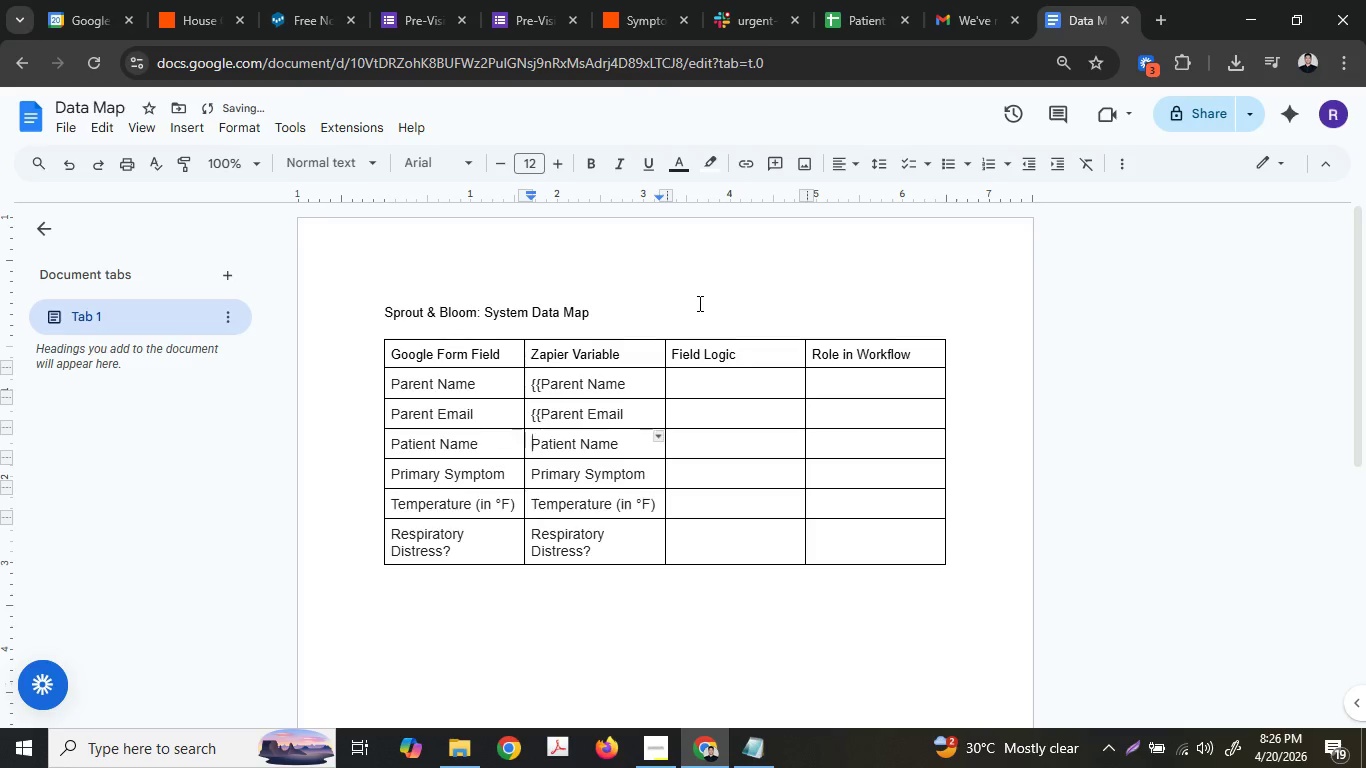 
key(ArrowLeft)
 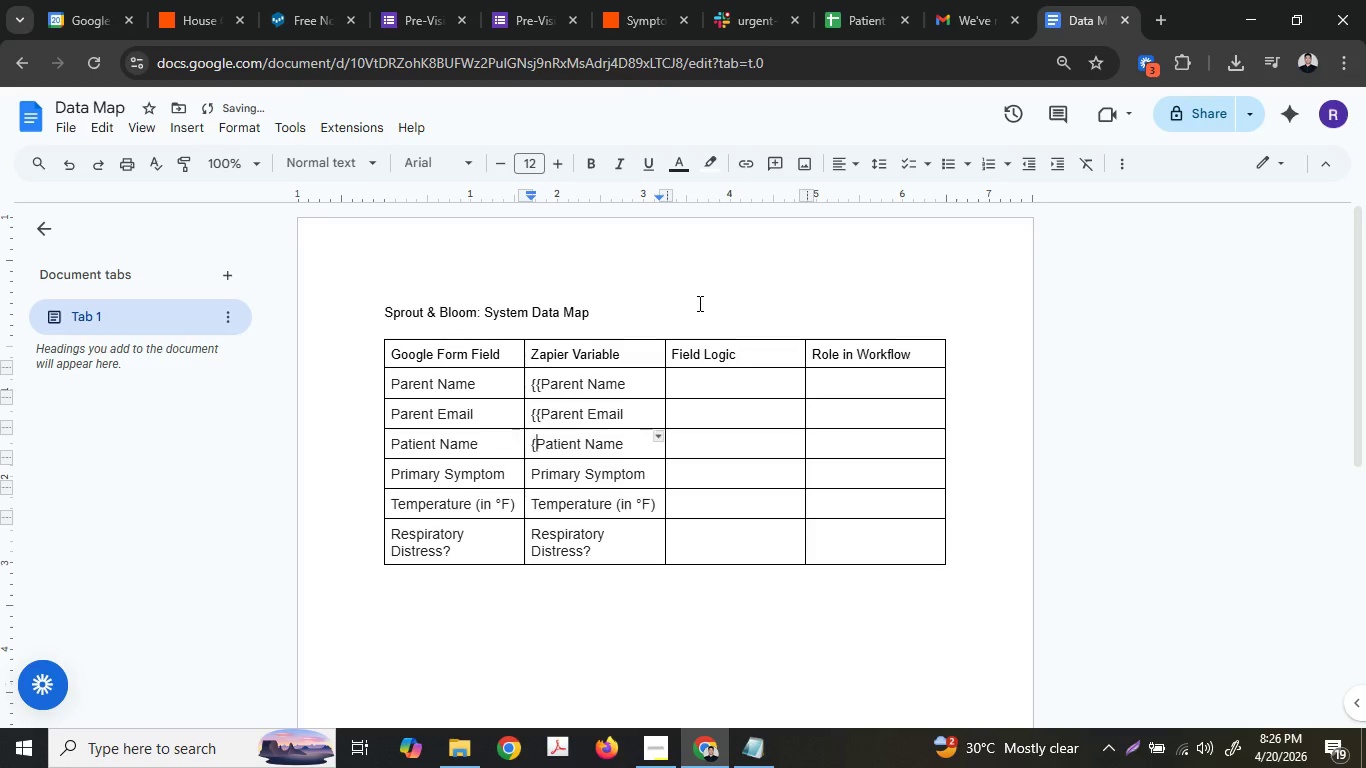 
key(Shift+ShiftRight)
 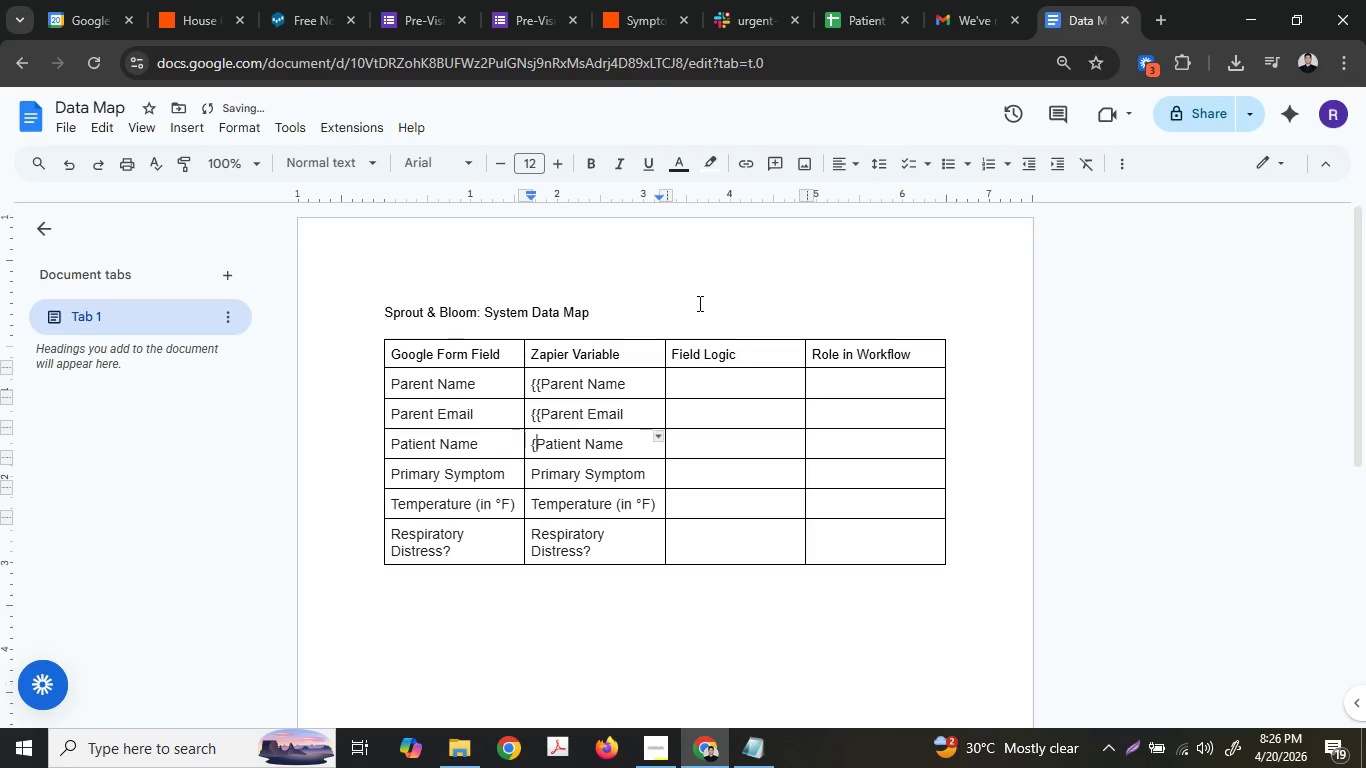 
key(Shift+BracketLeft)
 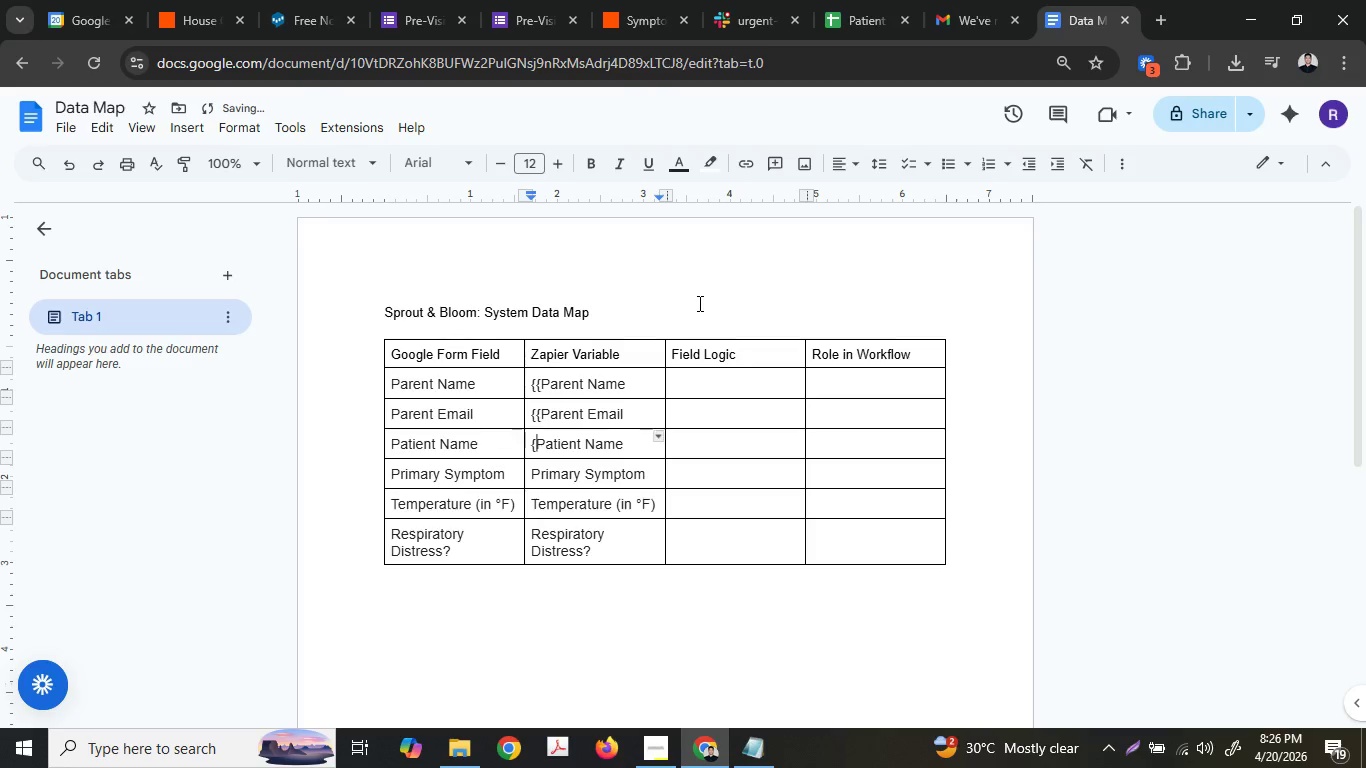 
key(Shift+ShiftRight)
 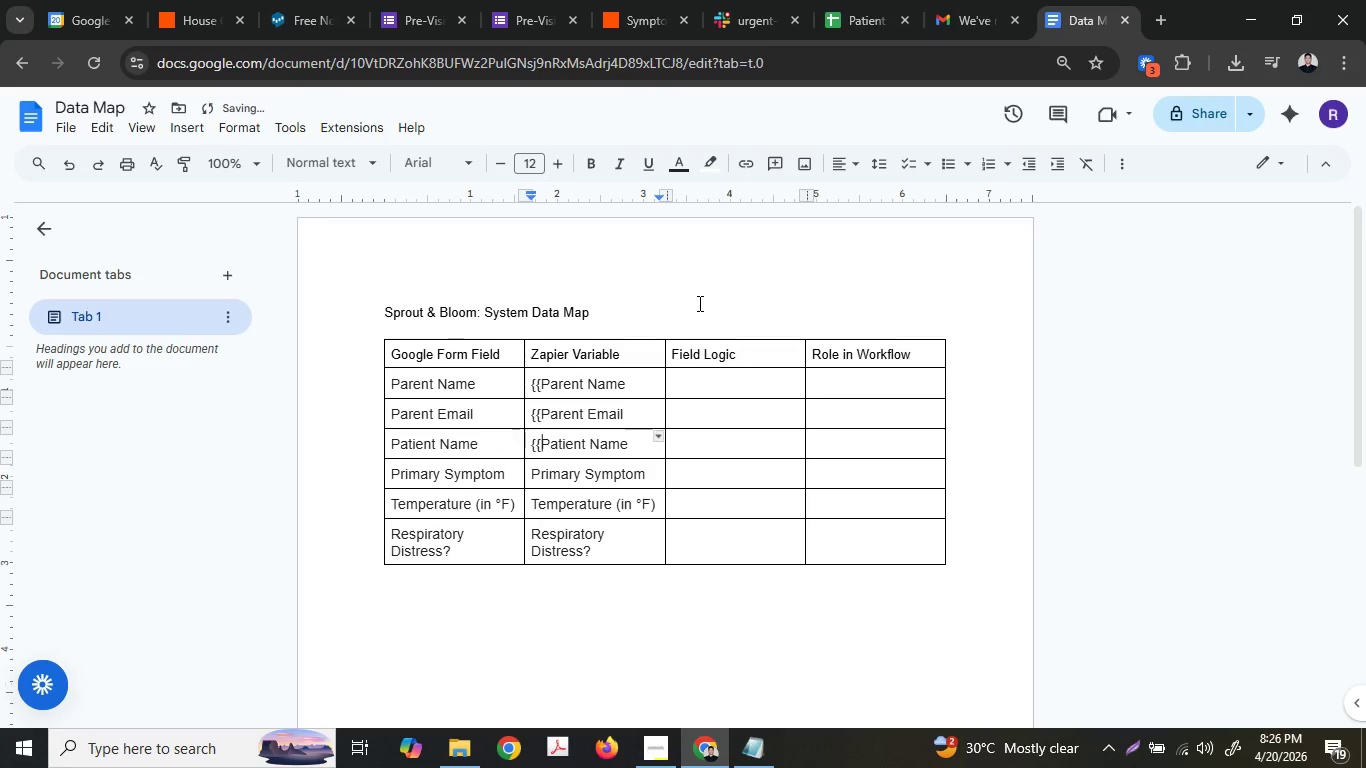 
key(Shift+BracketLeft)
 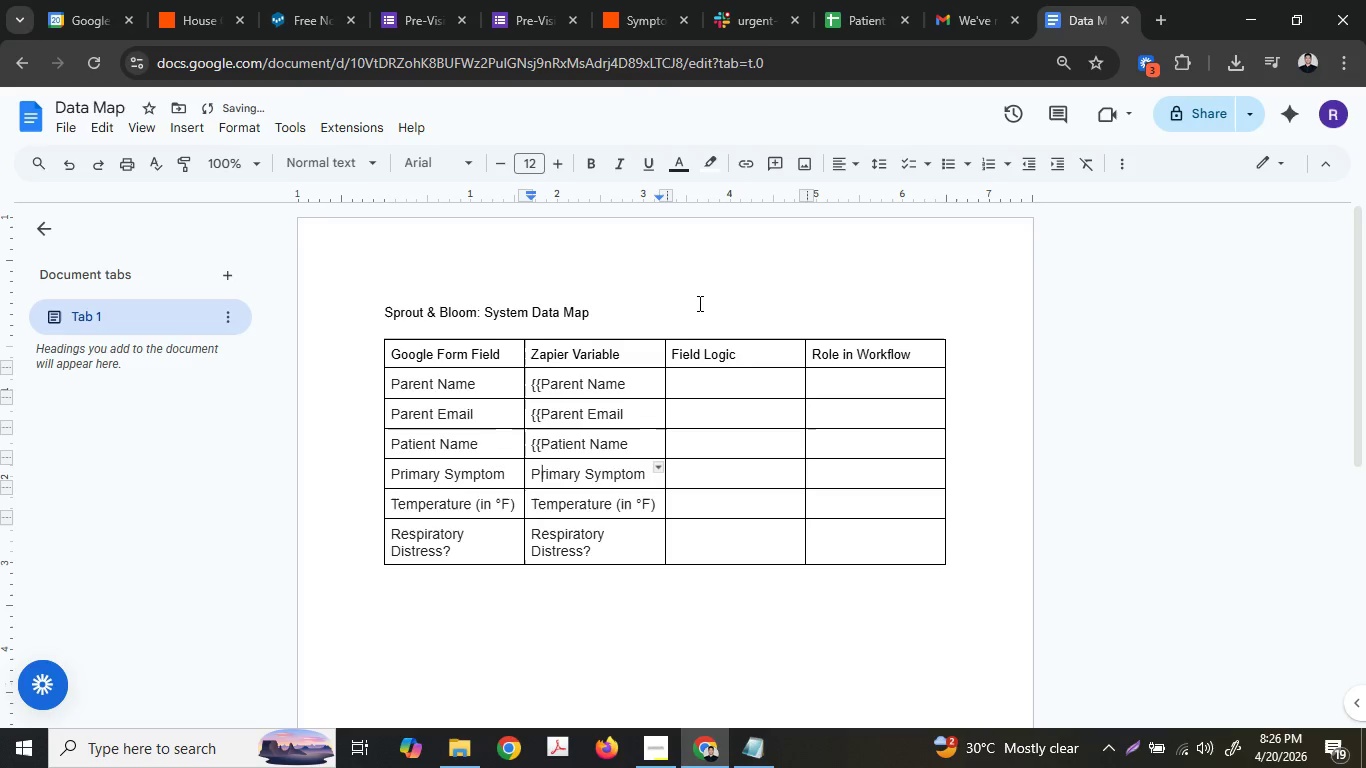 
key(ArrowDown)
 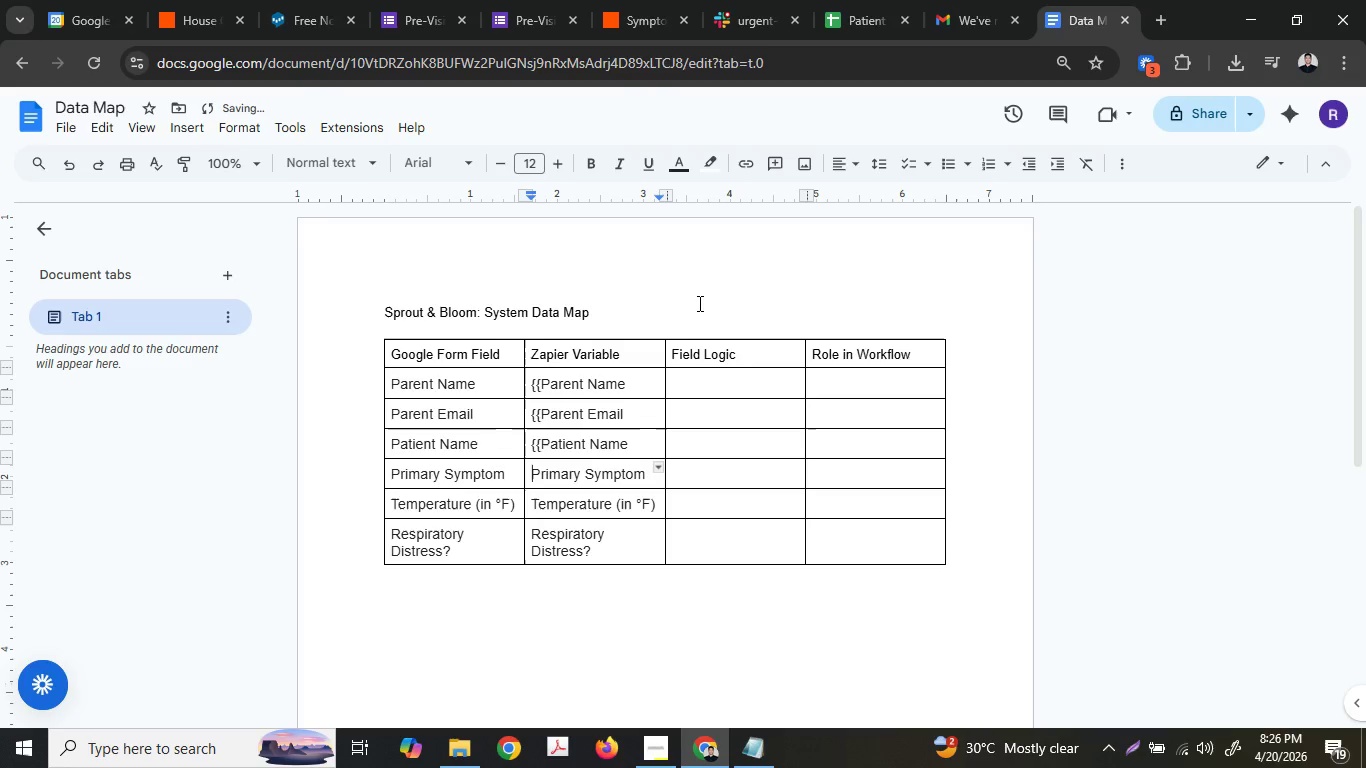 
key(ArrowLeft)
 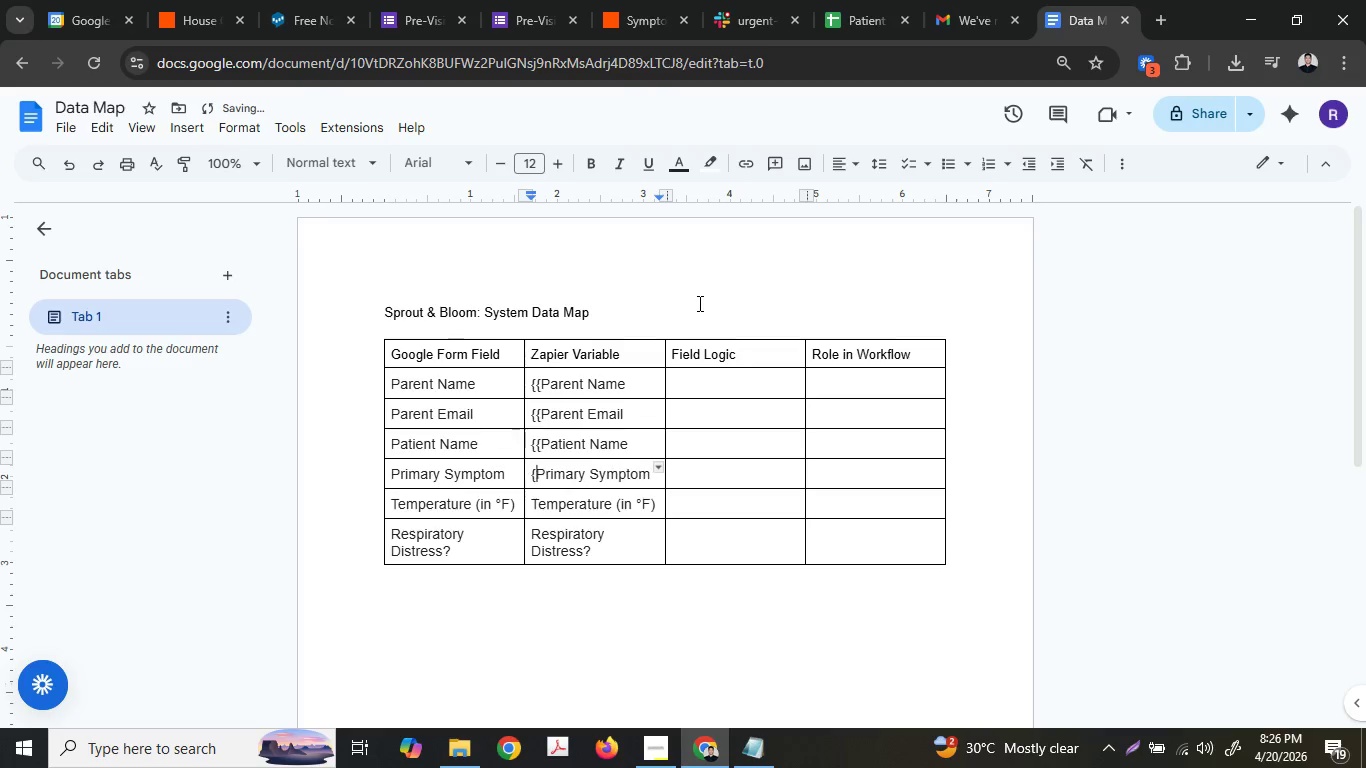 
key(Shift+ShiftRight)
 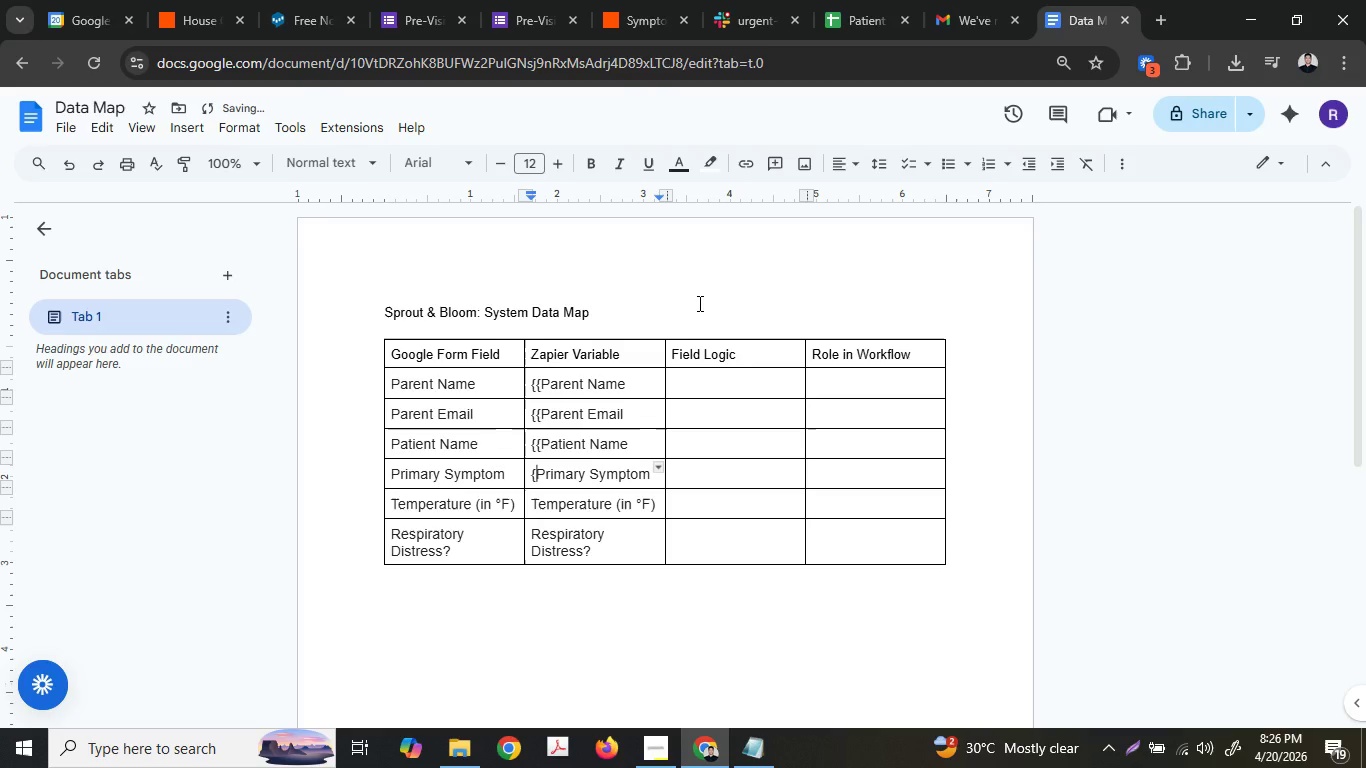 
key(Shift+BracketLeft)
 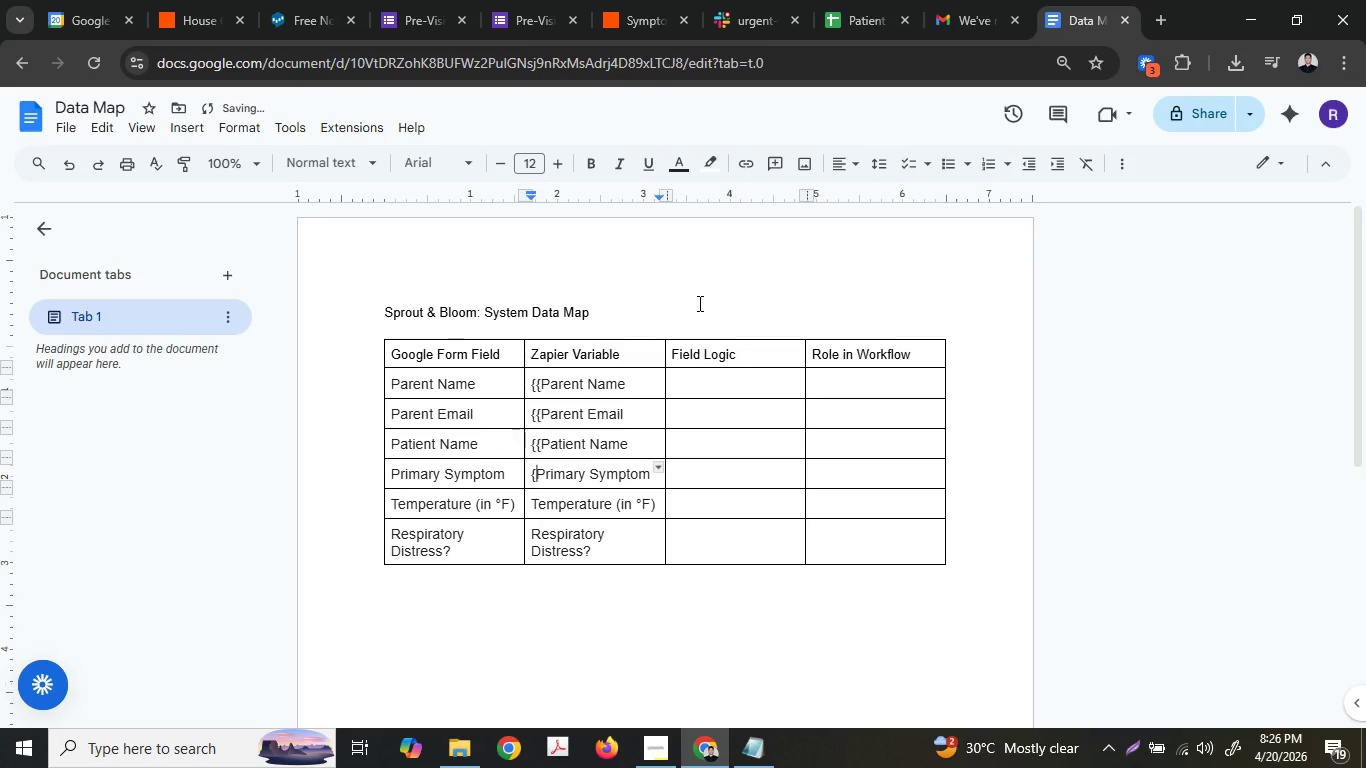 
key(Shift+ShiftRight)
 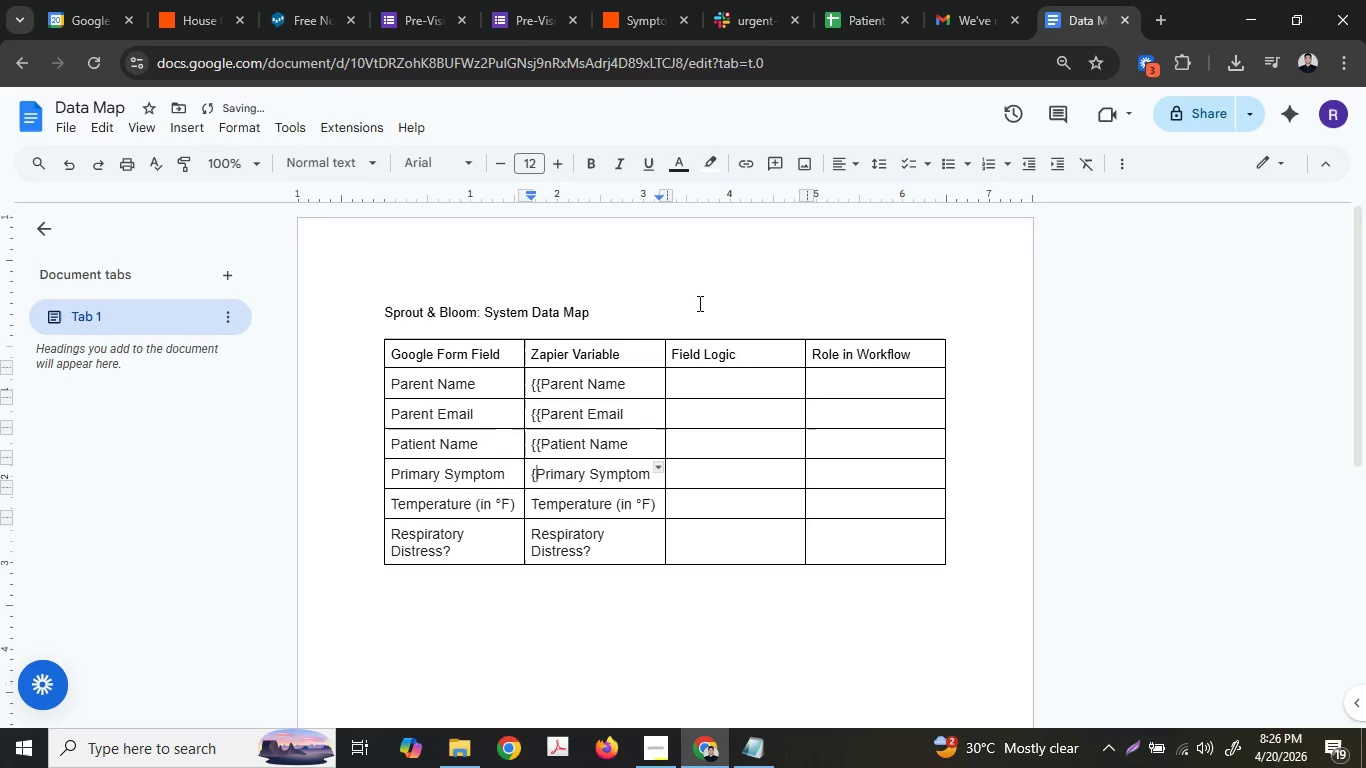 
key(Shift+ShiftRight)
 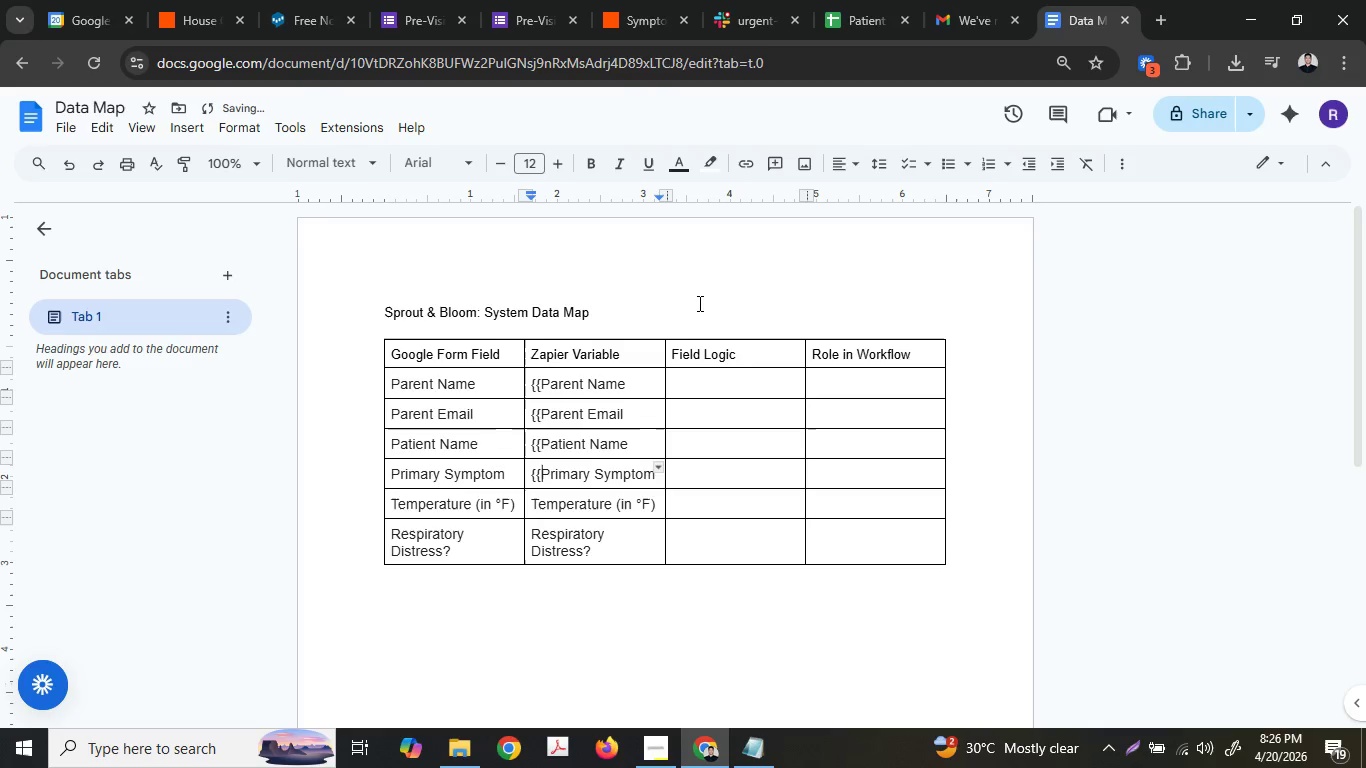 
key(Shift+BracketLeft)
 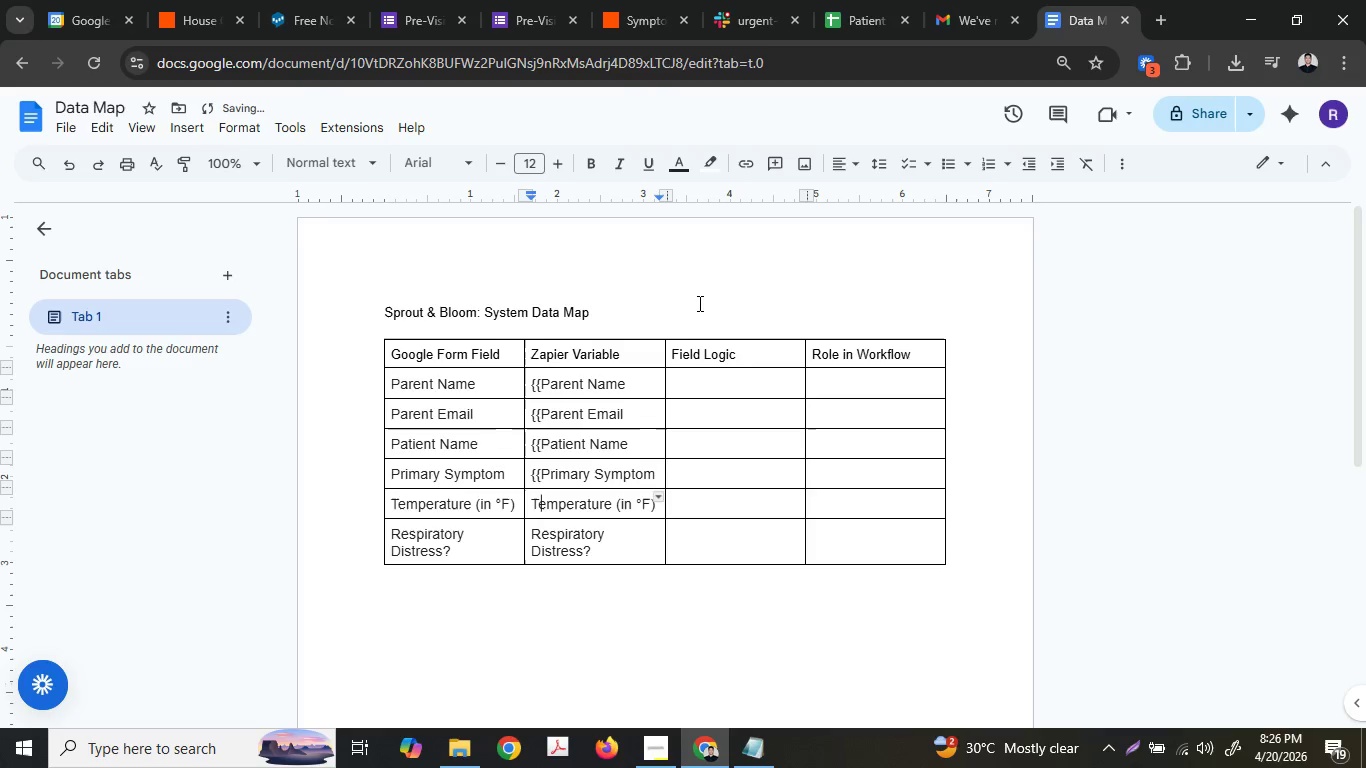 
key(ArrowDown)
 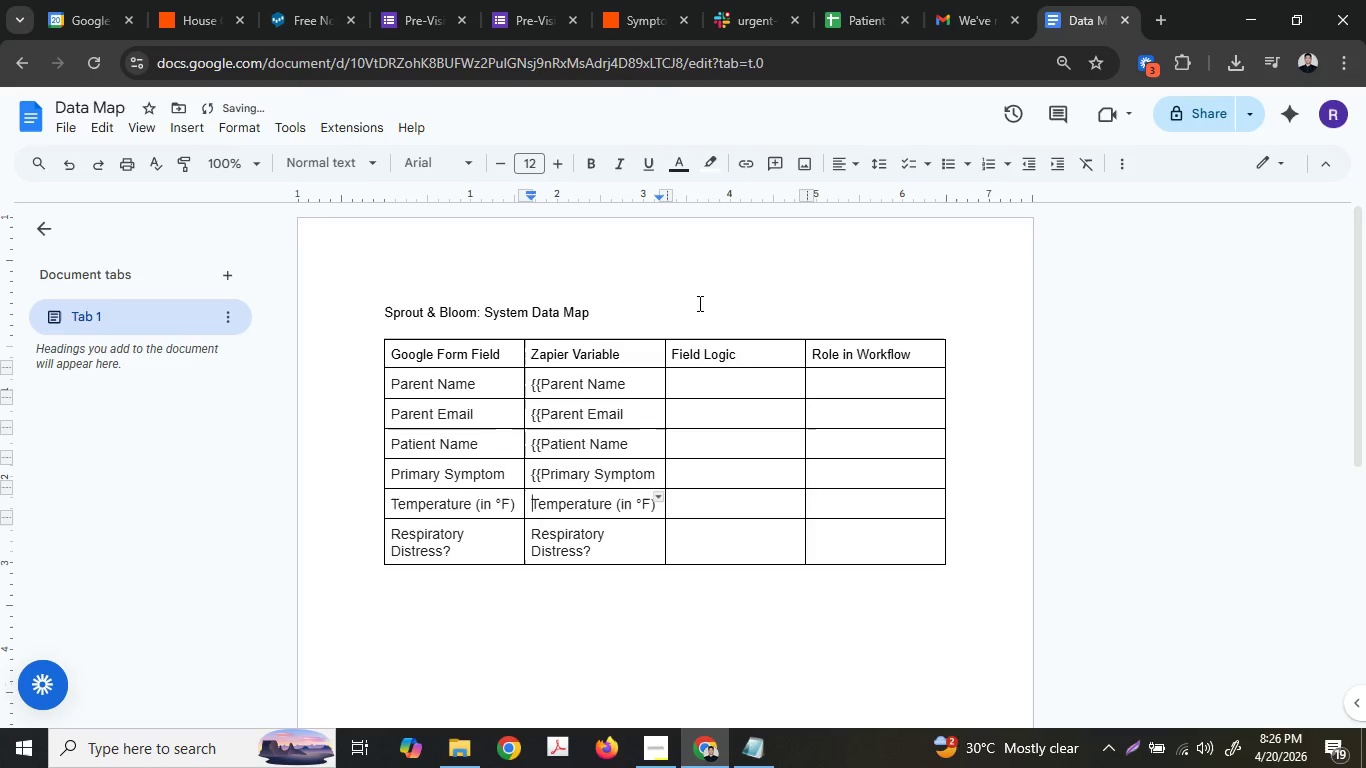 
key(ArrowLeft)
 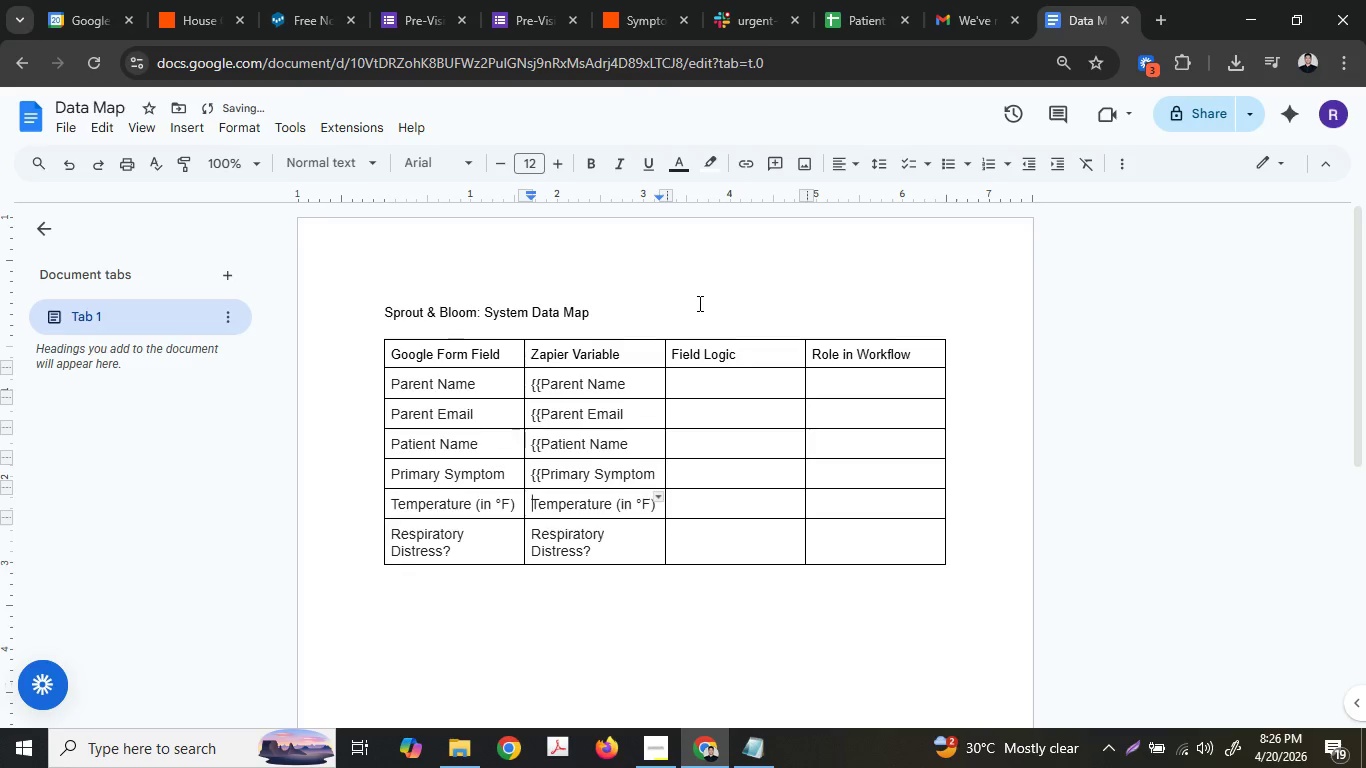 
key(Shift+ShiftRight)
 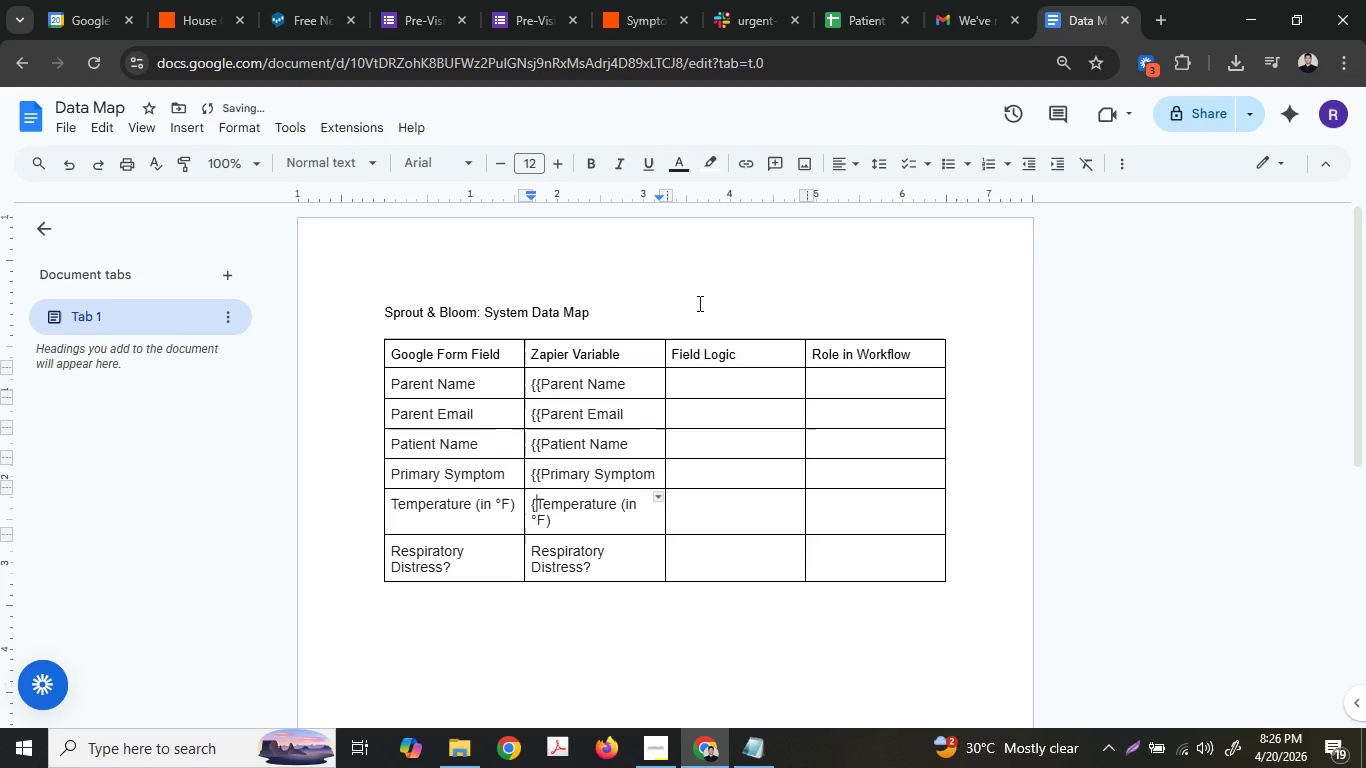 
key(Shift+BracketLeft)
 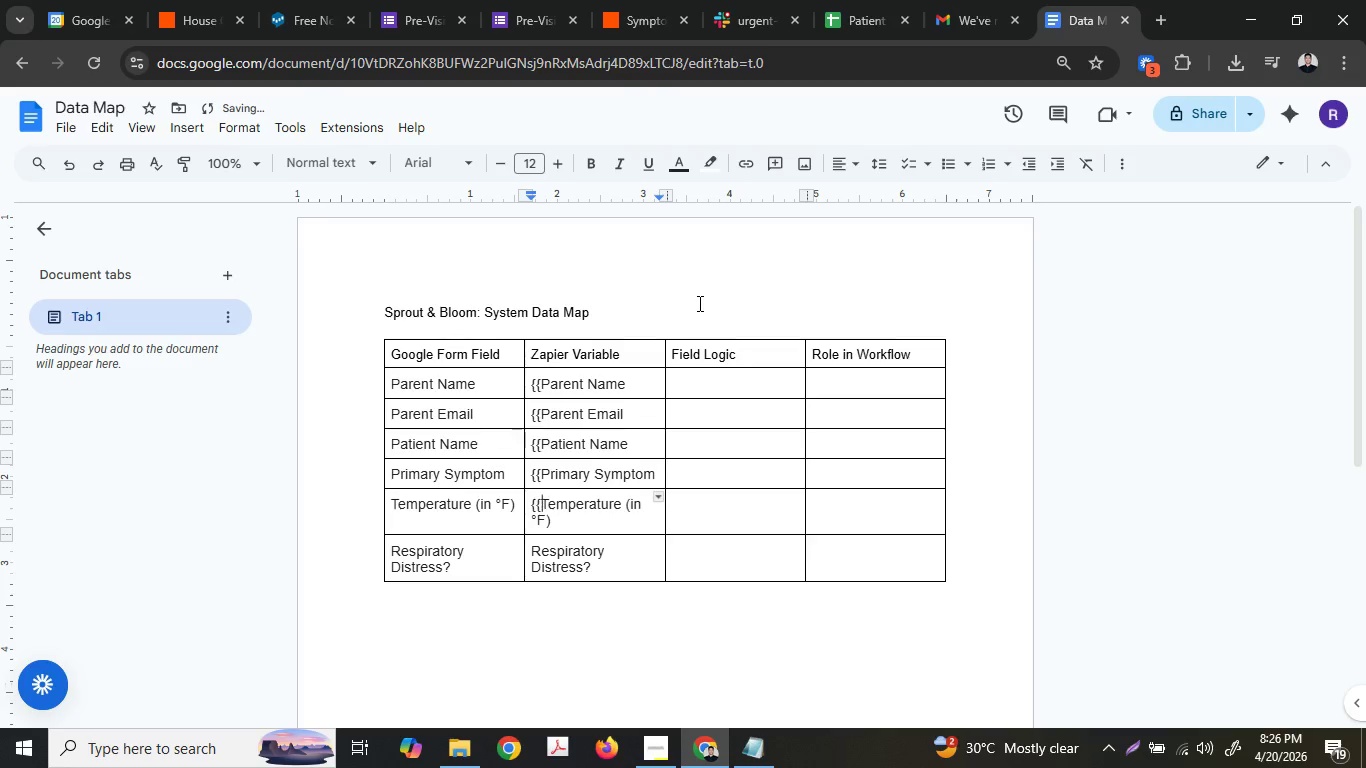 
key(Shift+ShiftRight)
 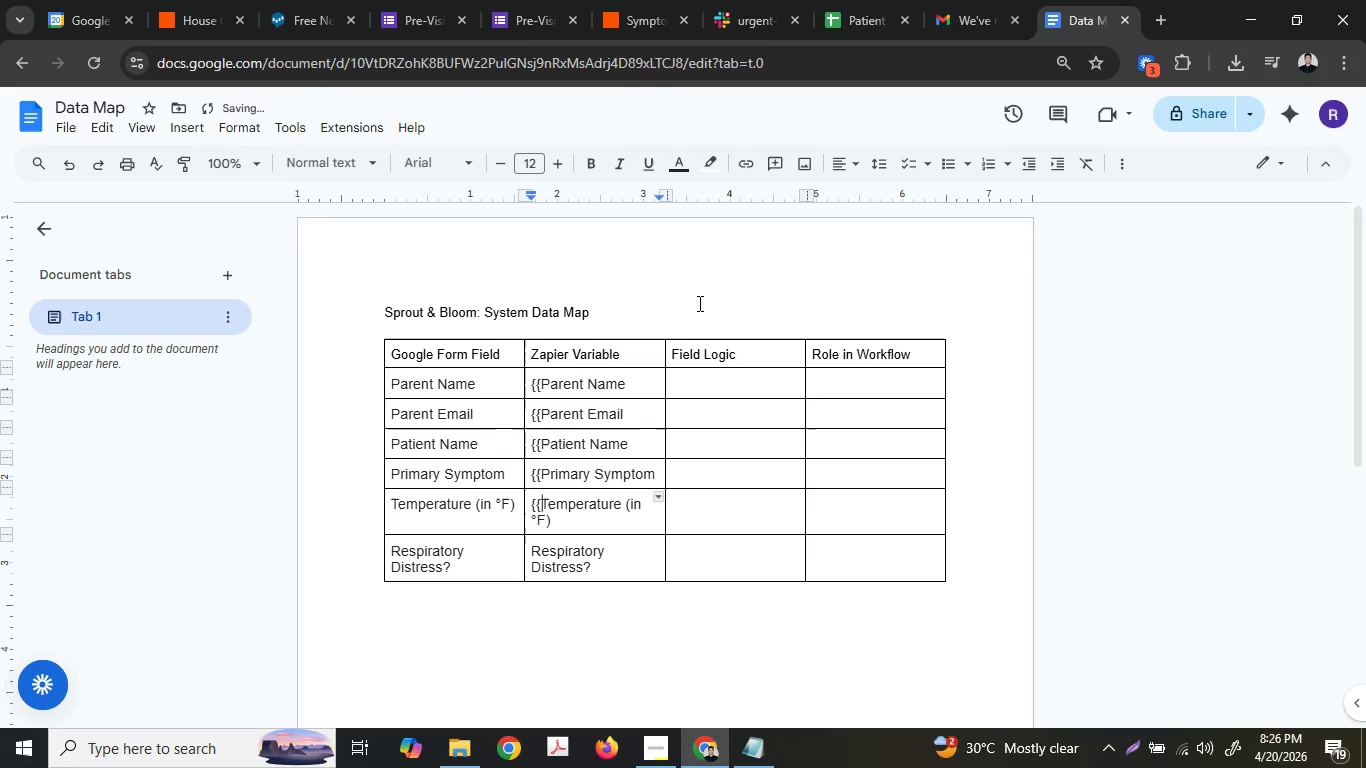 
key(Shift+BracketLeft)
 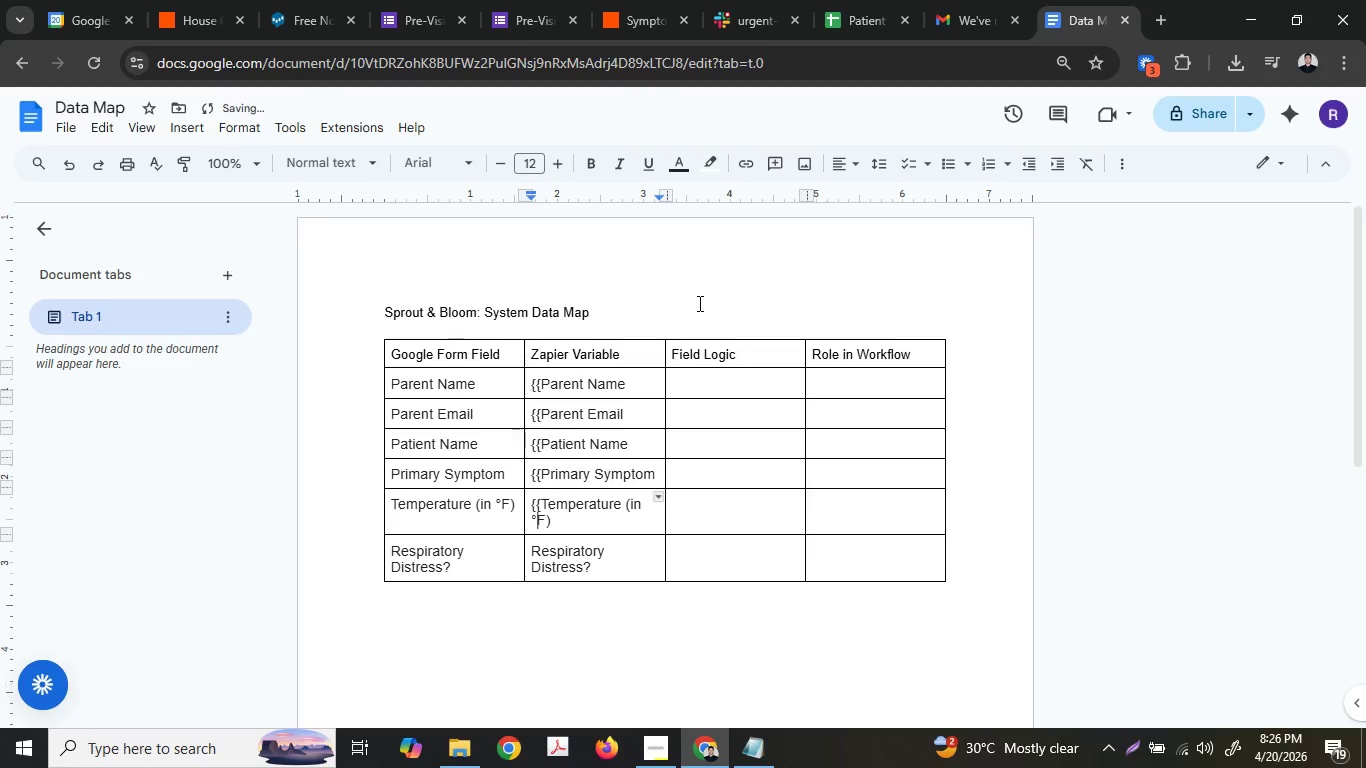 
key(ArrowDown)
 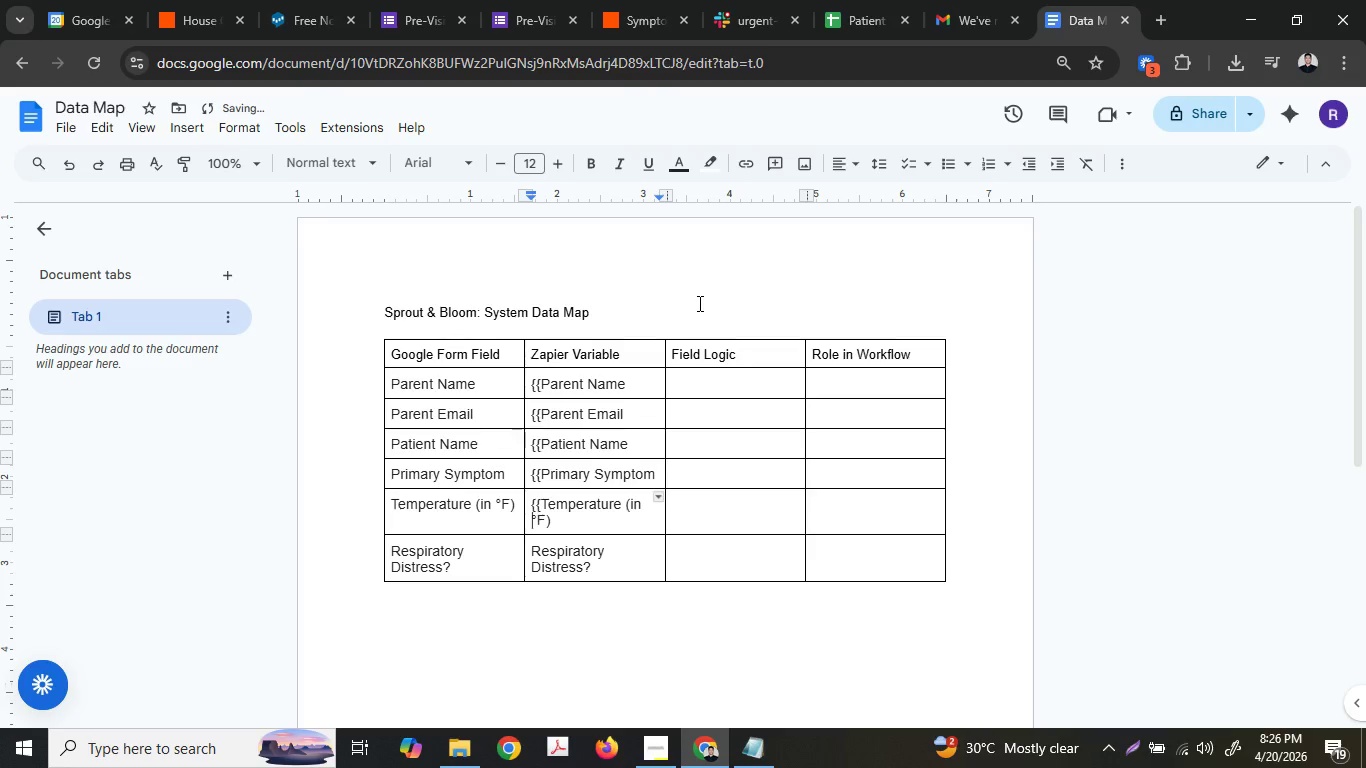 
key(ArrowLeft)
 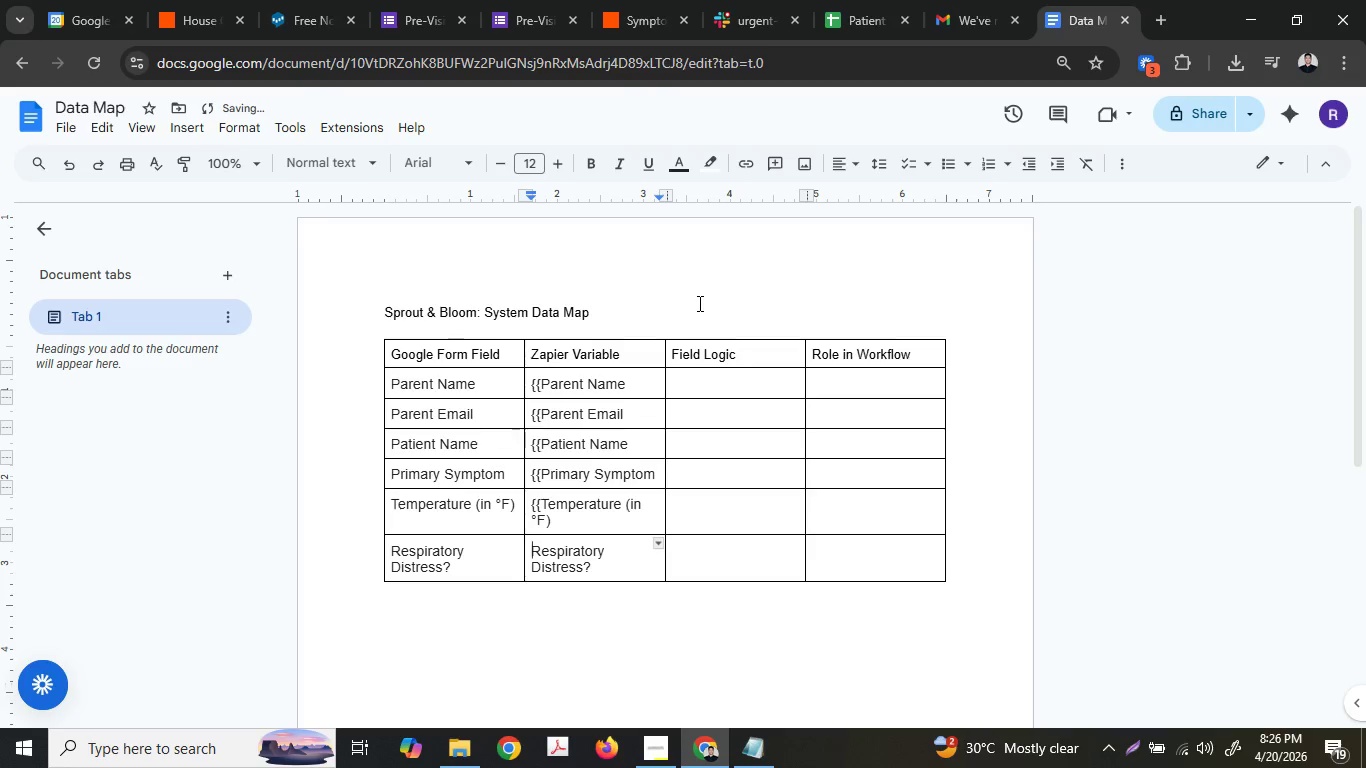 
key(ArrowDown)
 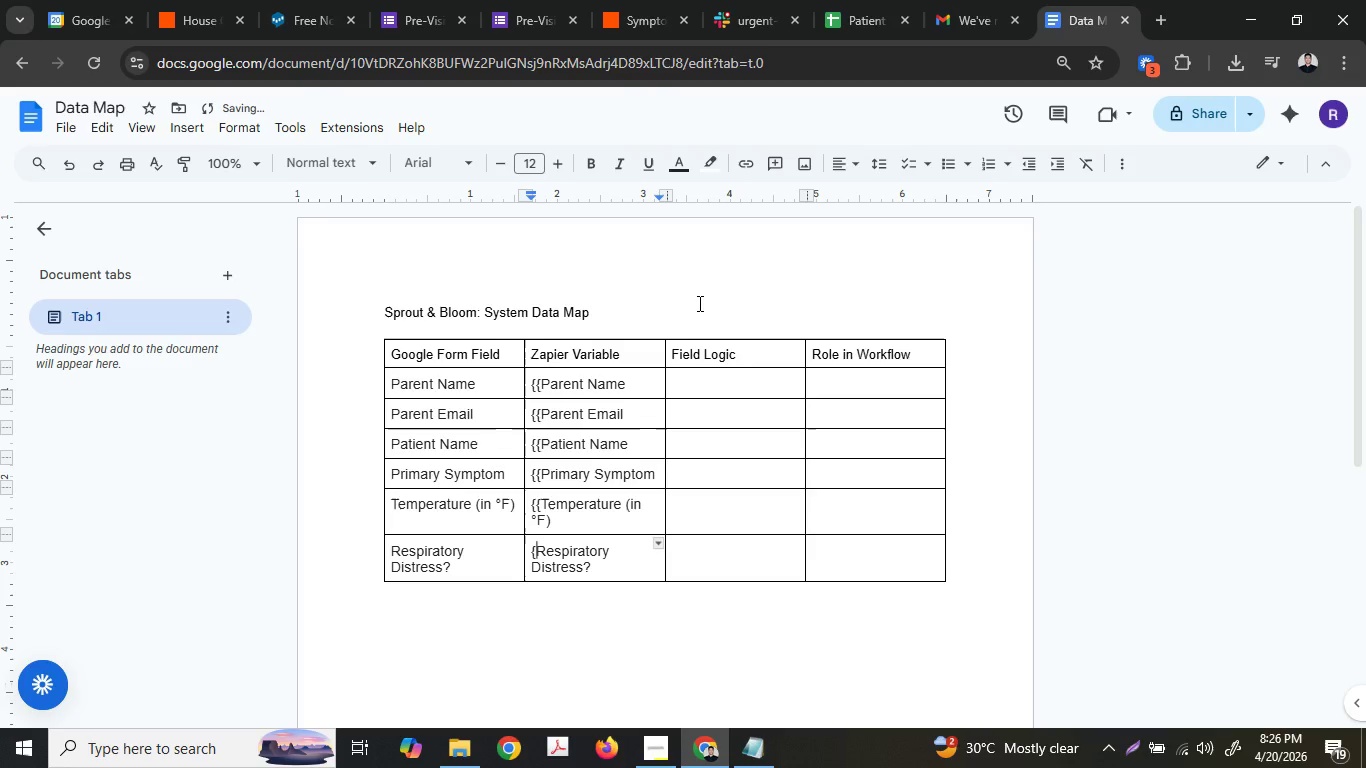 
key(Shift+BracketLeft)
 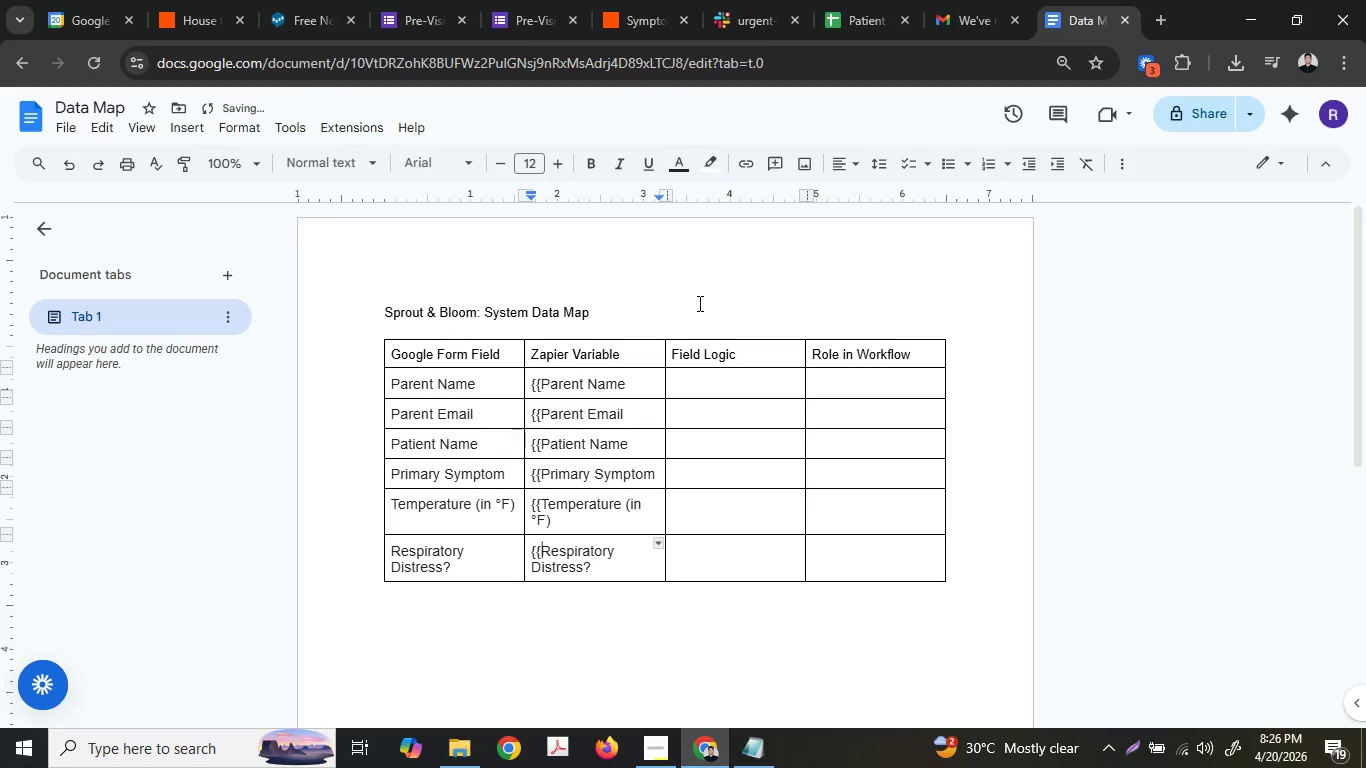 
key(Shift+BracketLeft)
 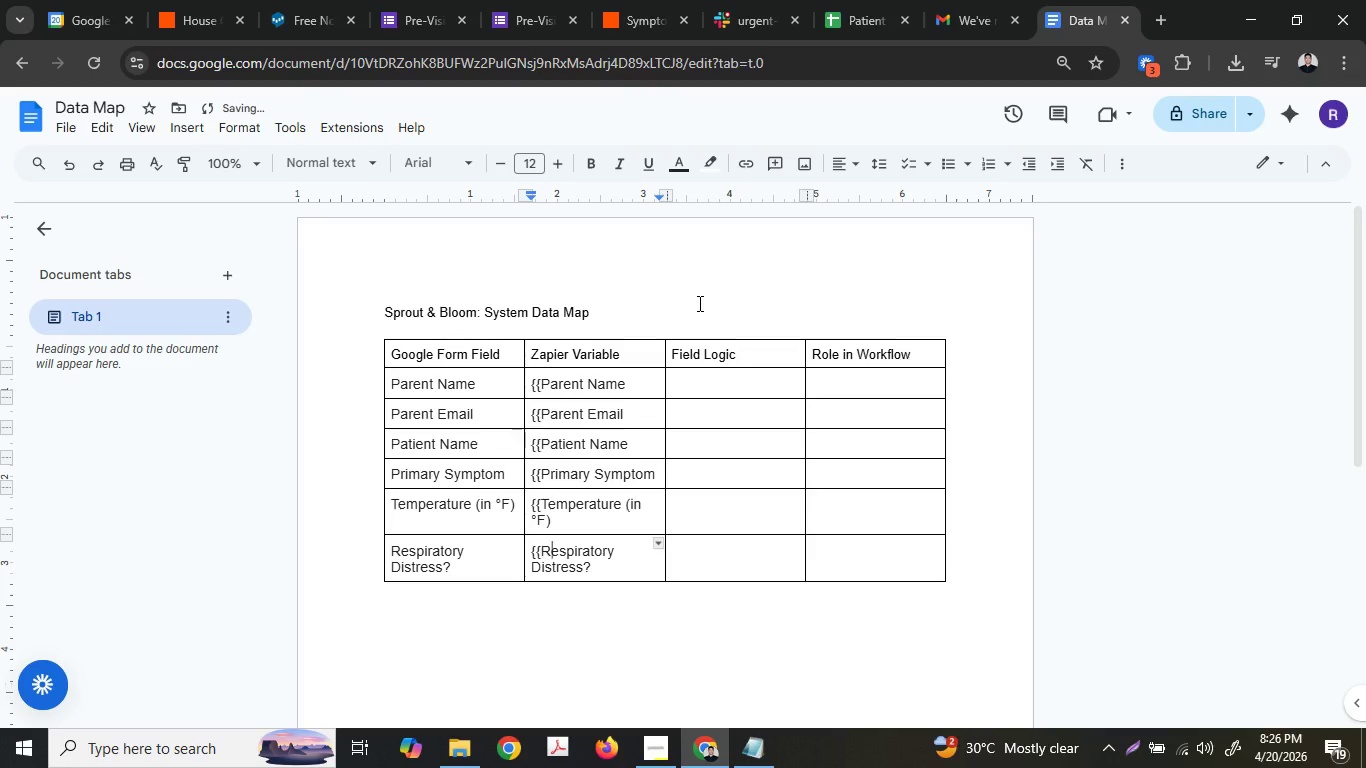 
key(ArrowRight)
 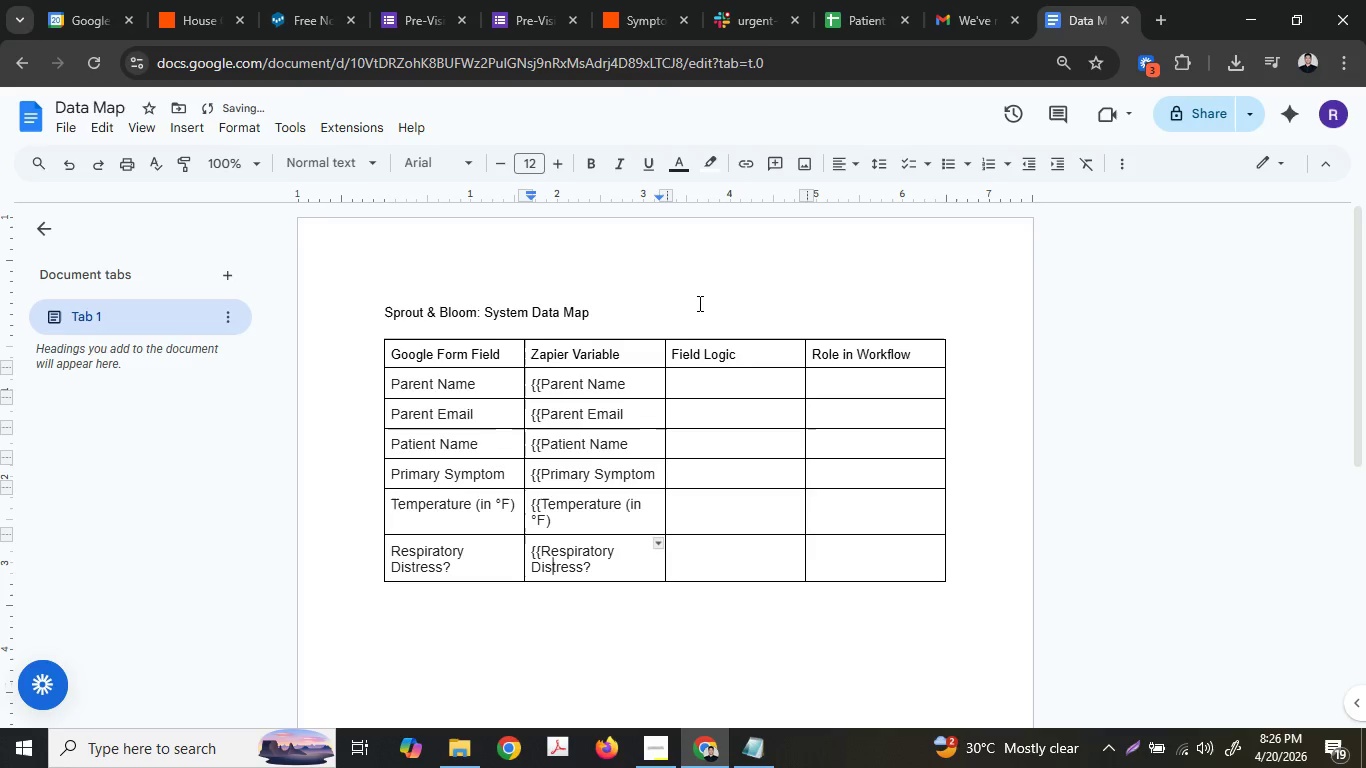 
key(ArrowDown)
 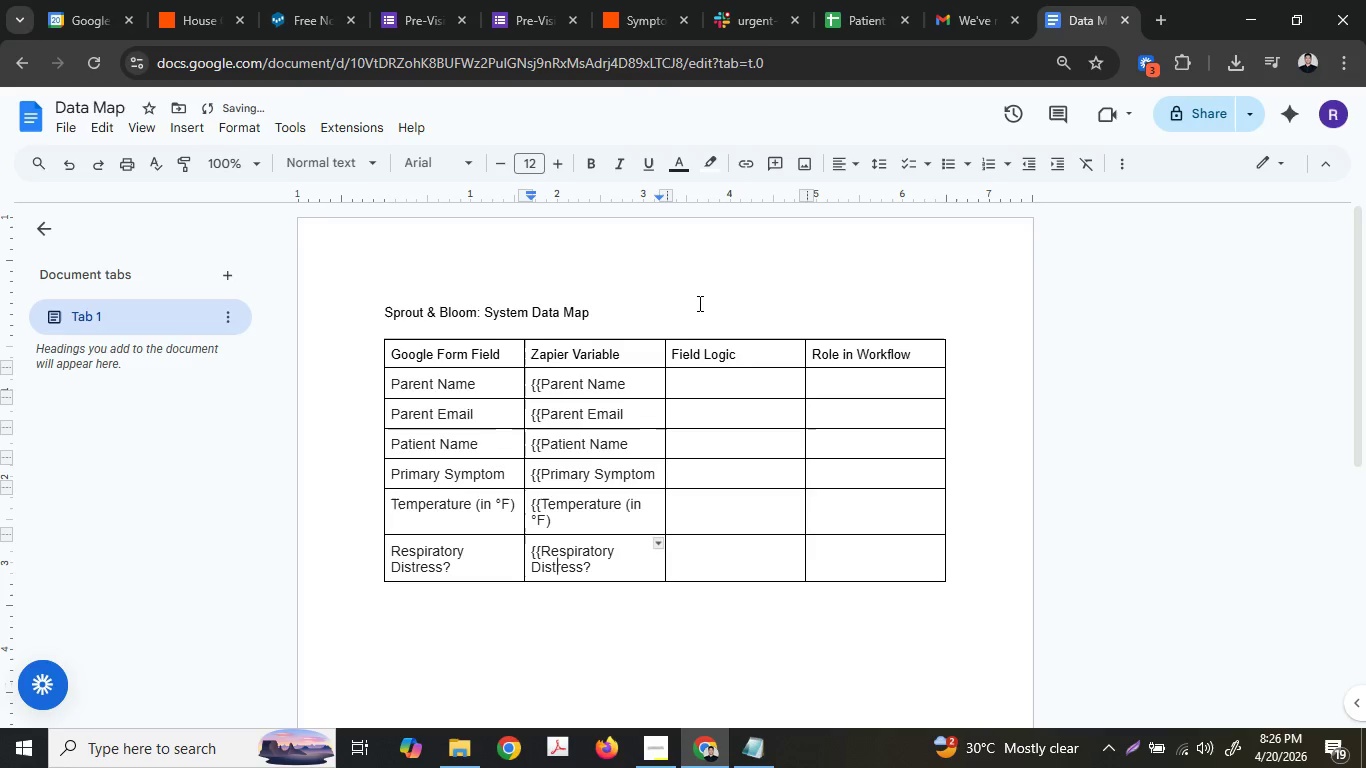 
key(ArrowRight)
 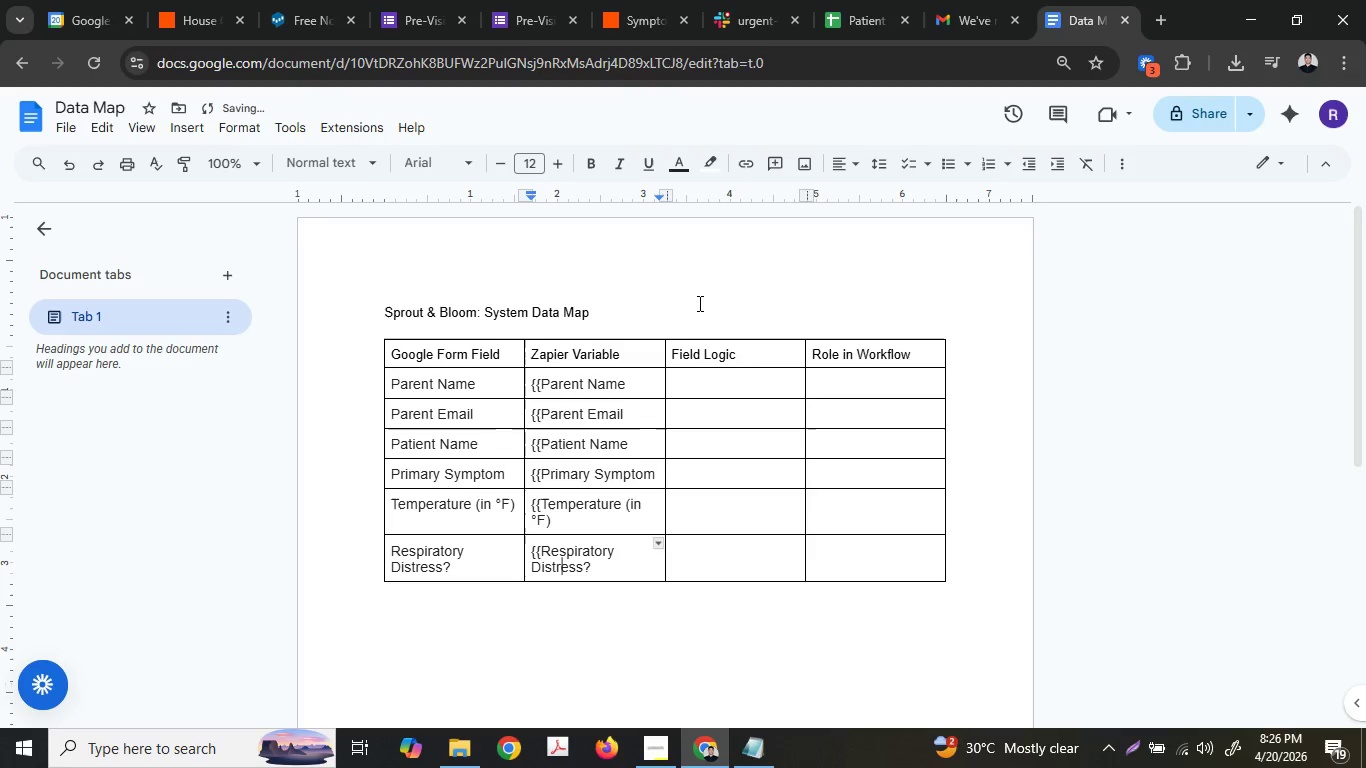 
key(ArrowRight)
 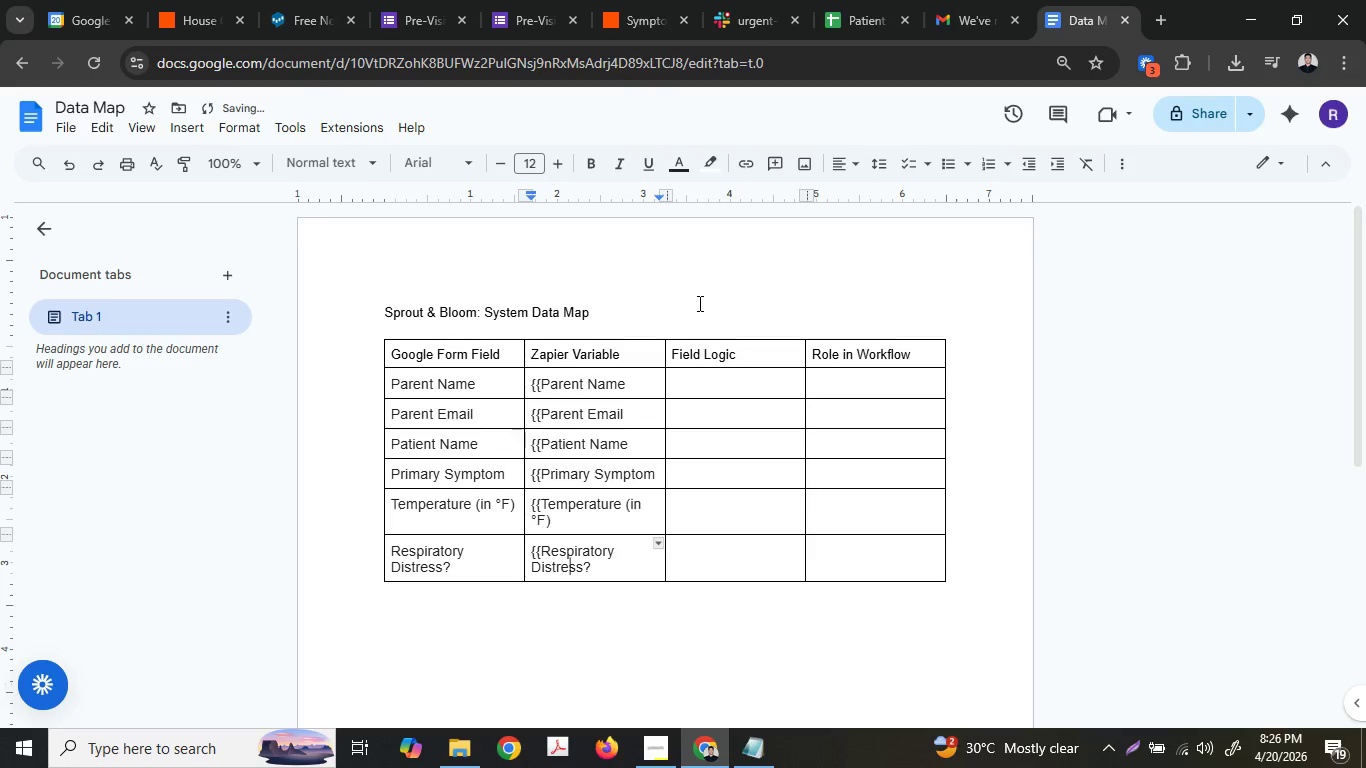 
key(ArrowRight)
 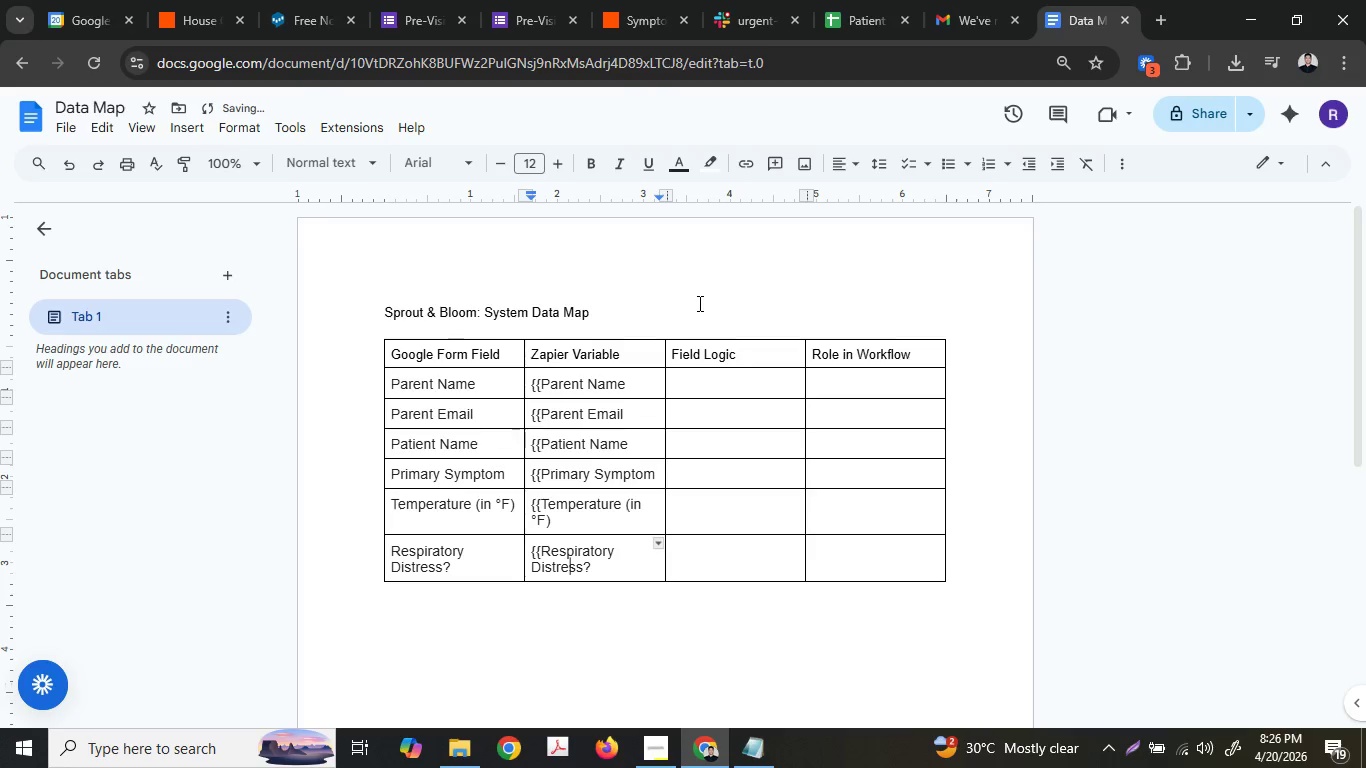 
key(ArrowRight)
 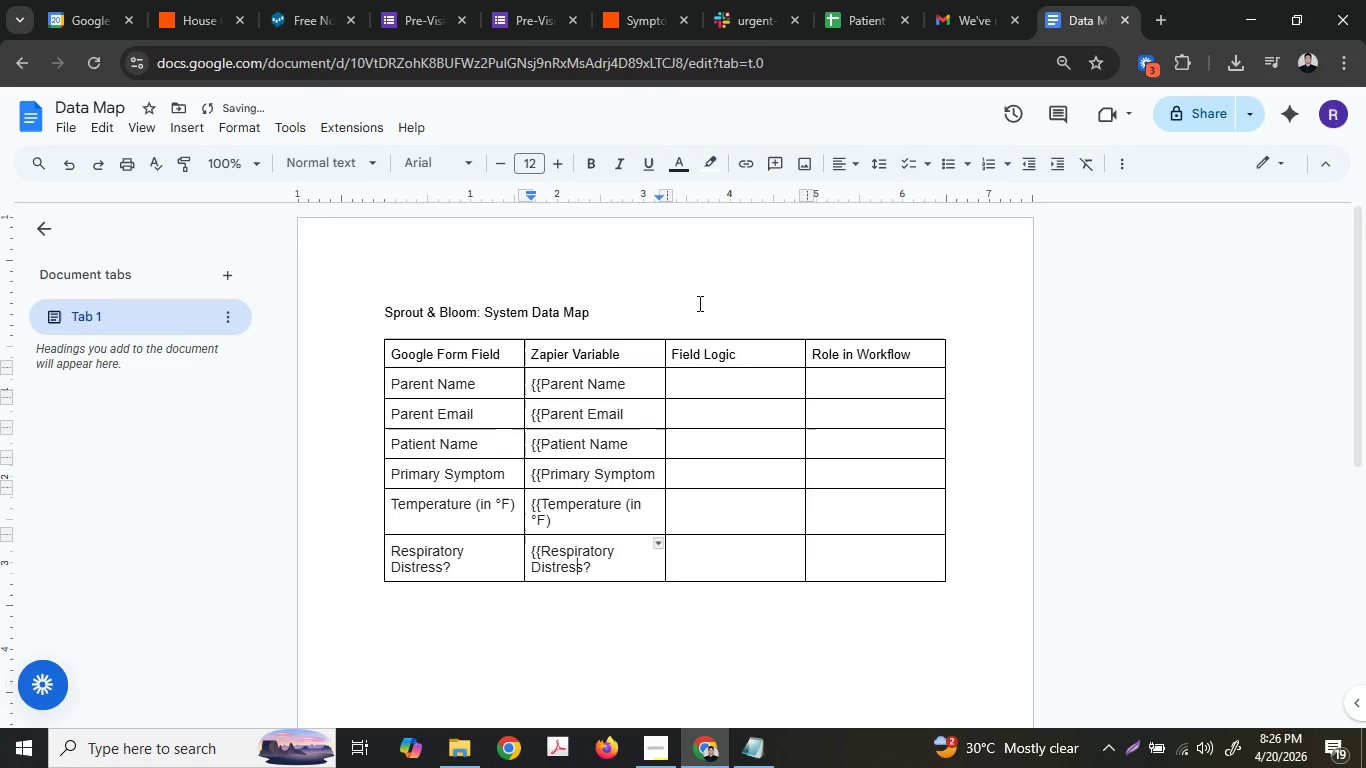 
key(ArrowRight)
 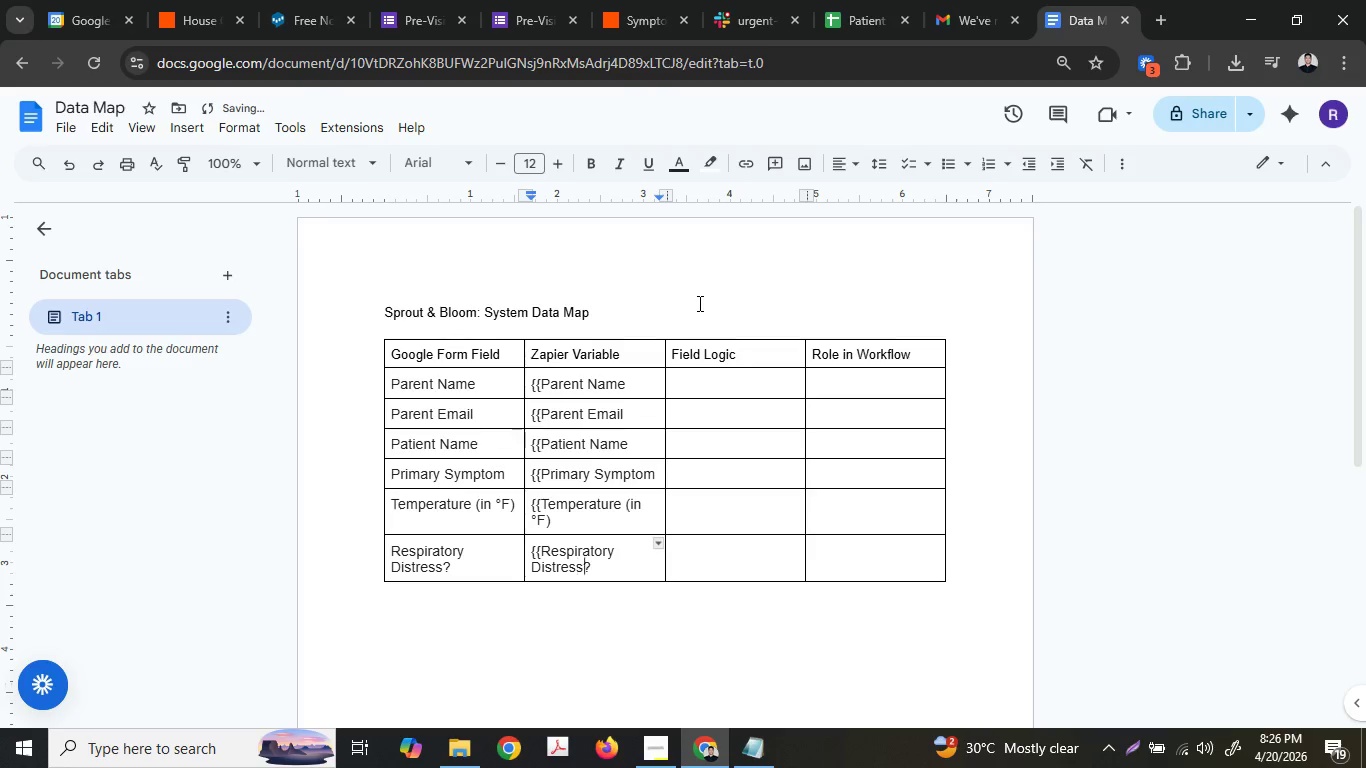 
key(ArrowRight)
 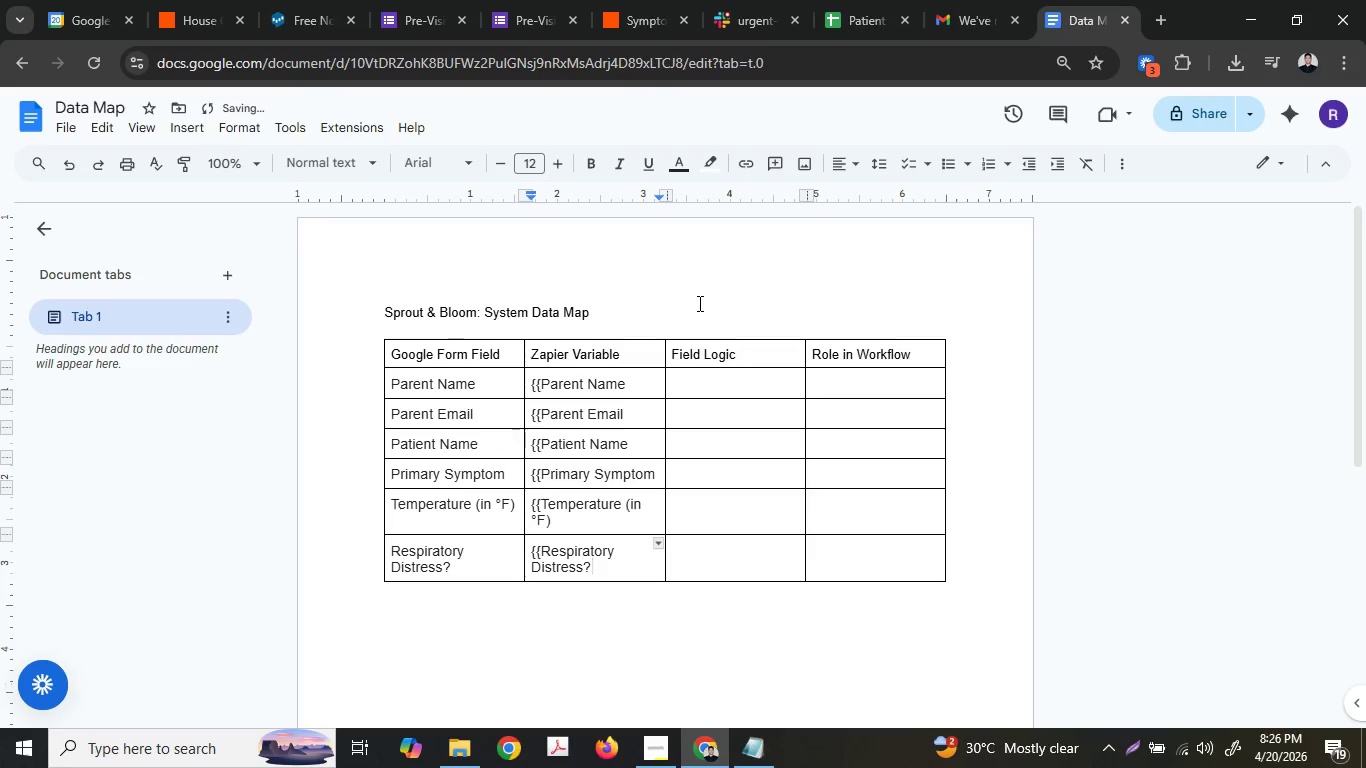 
key(Shift+BracketRight)
 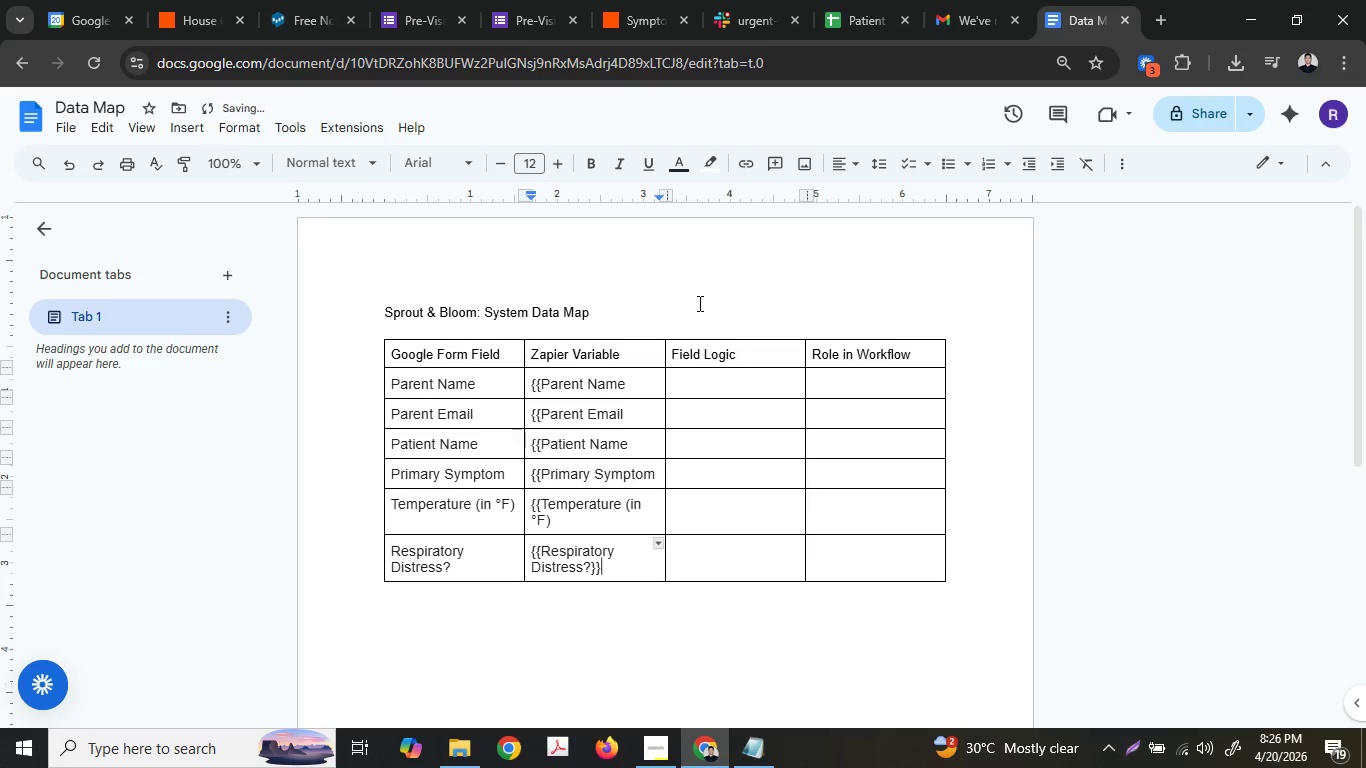 
key(Shift+BracketRight)
 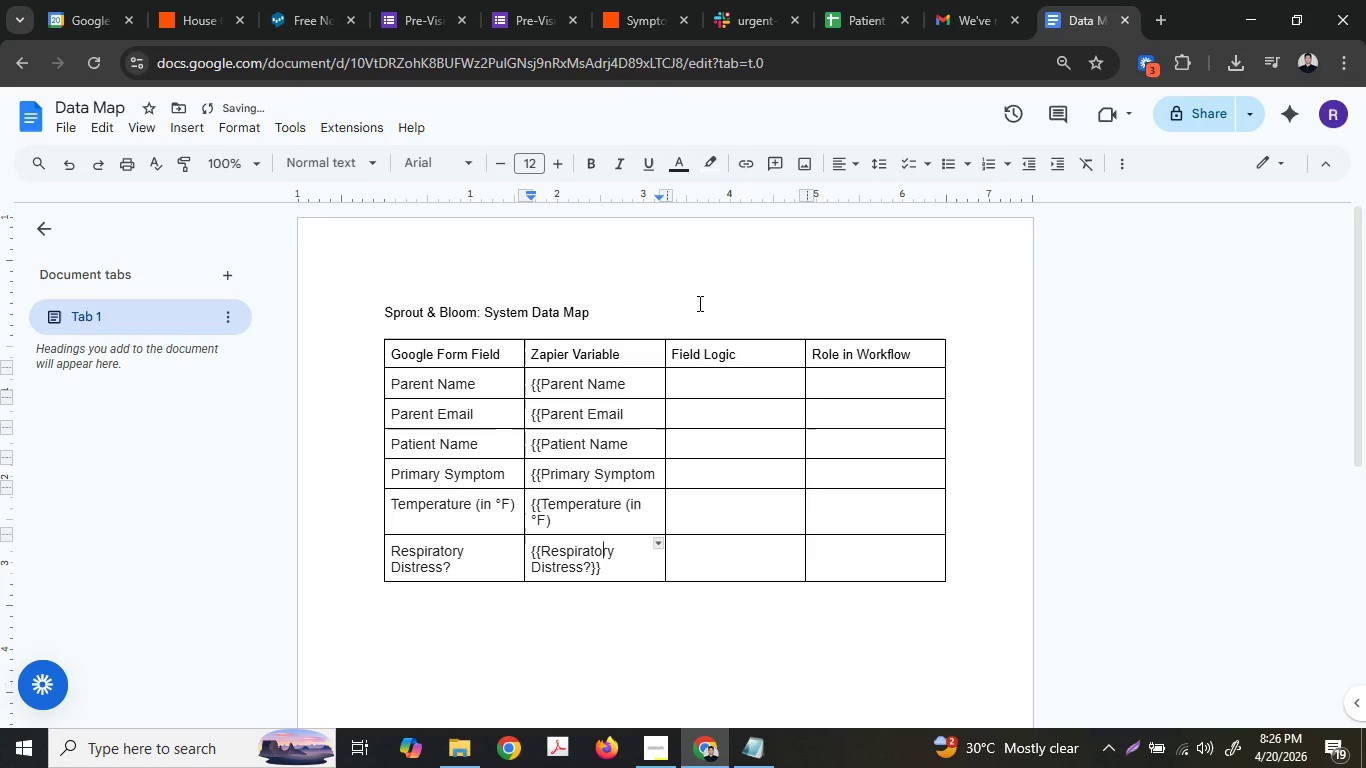 
key(ArrowUp)
 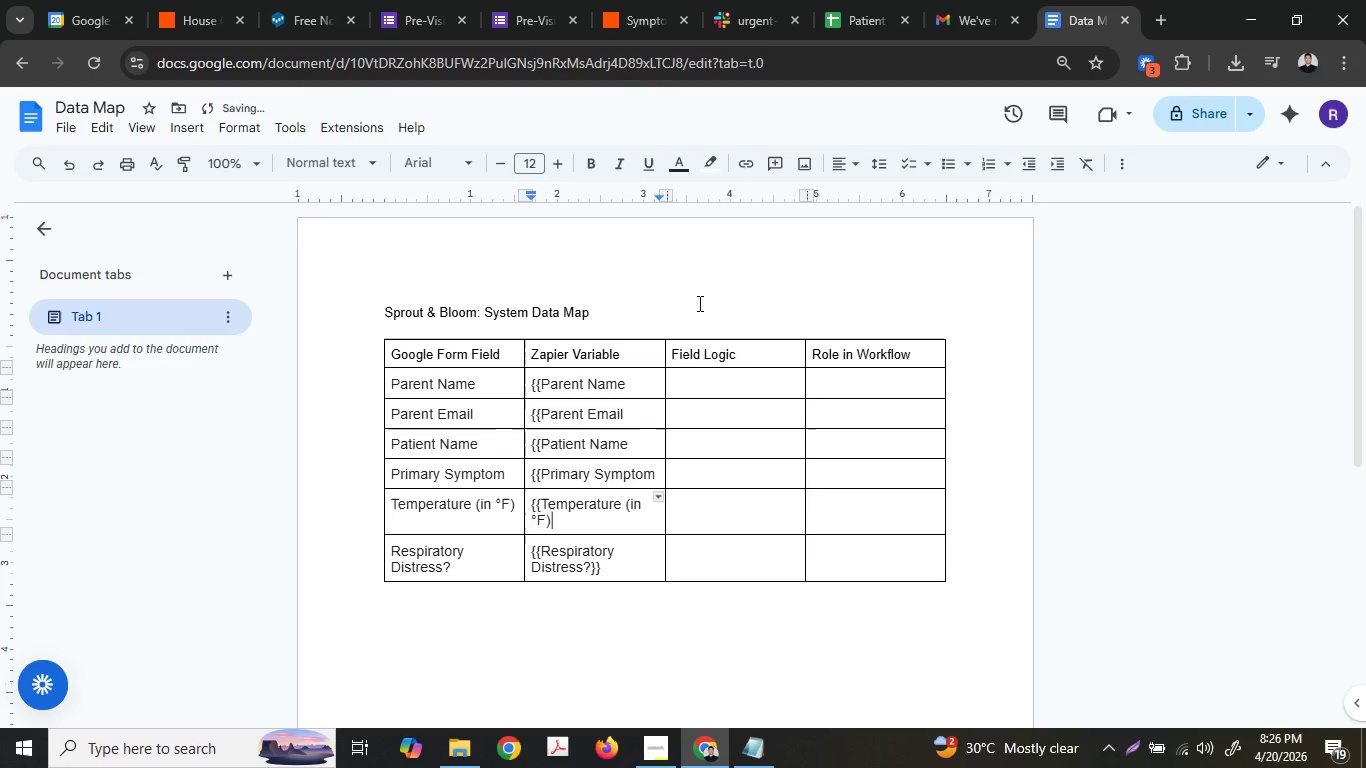 
key(ArrowUp)
 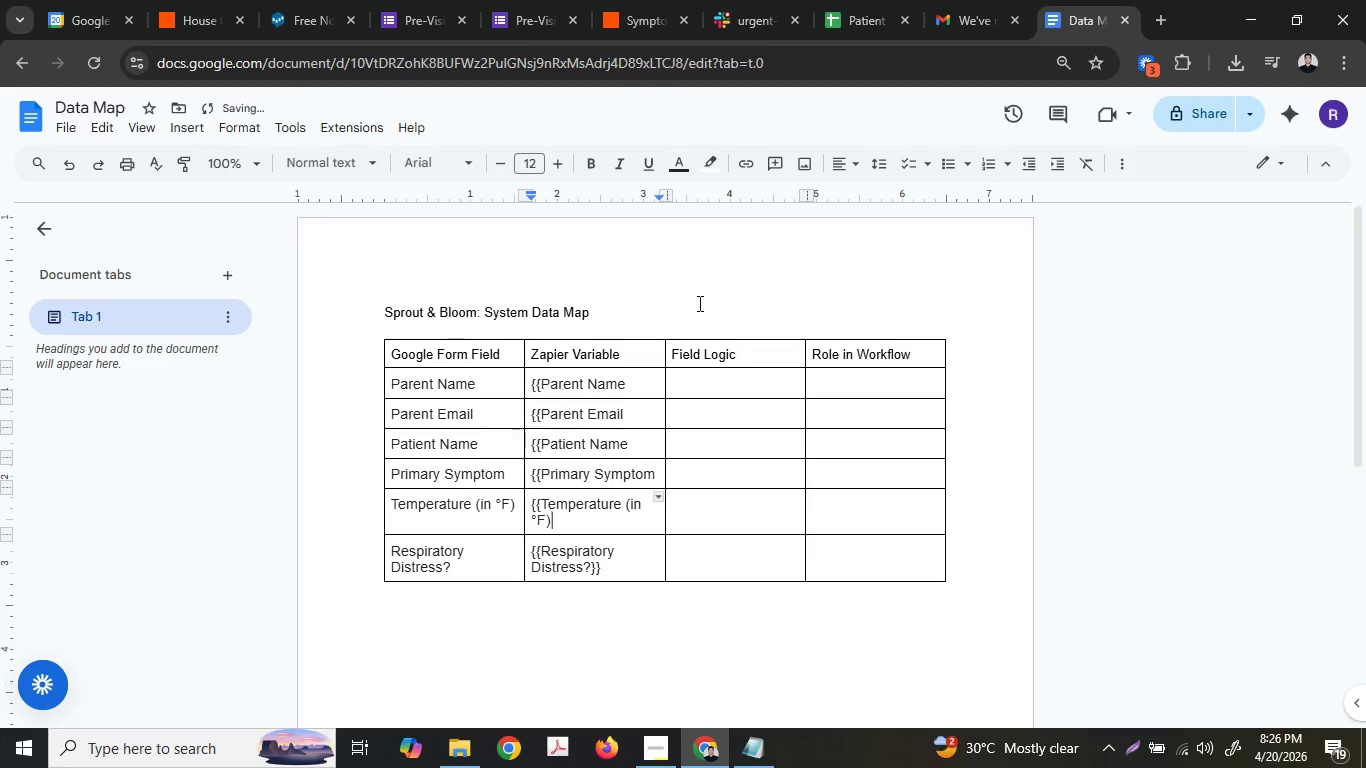 
key(Shift+BracketRight)
 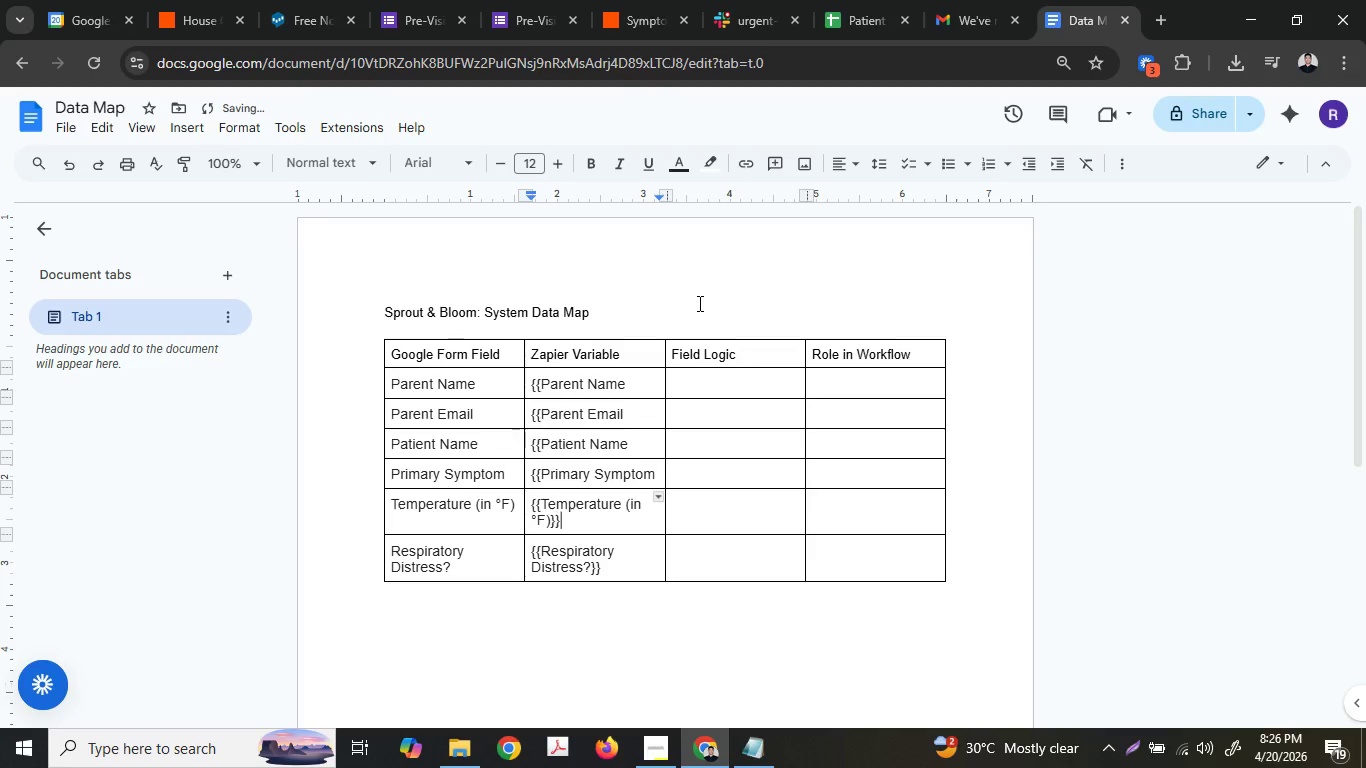 
key(Shift+BracketRight)
 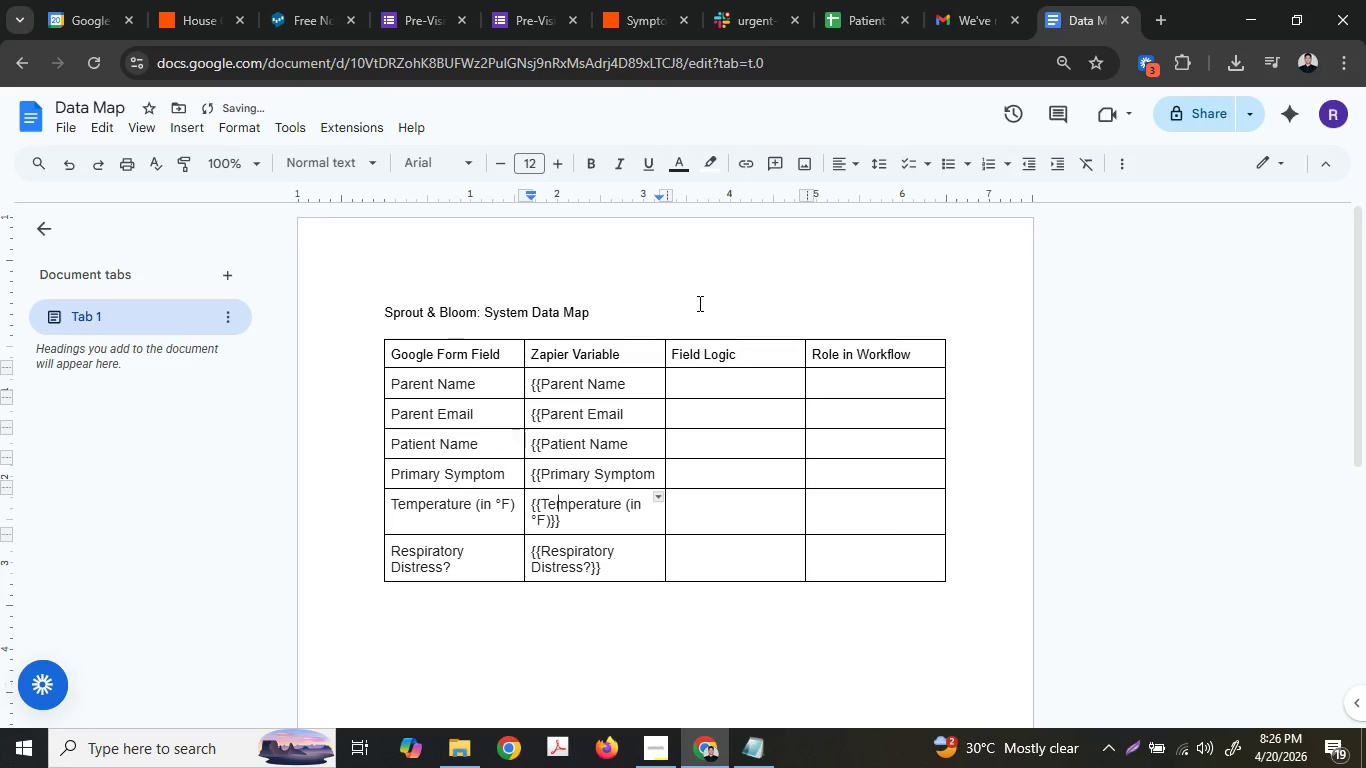 
key(ArrowUp)
 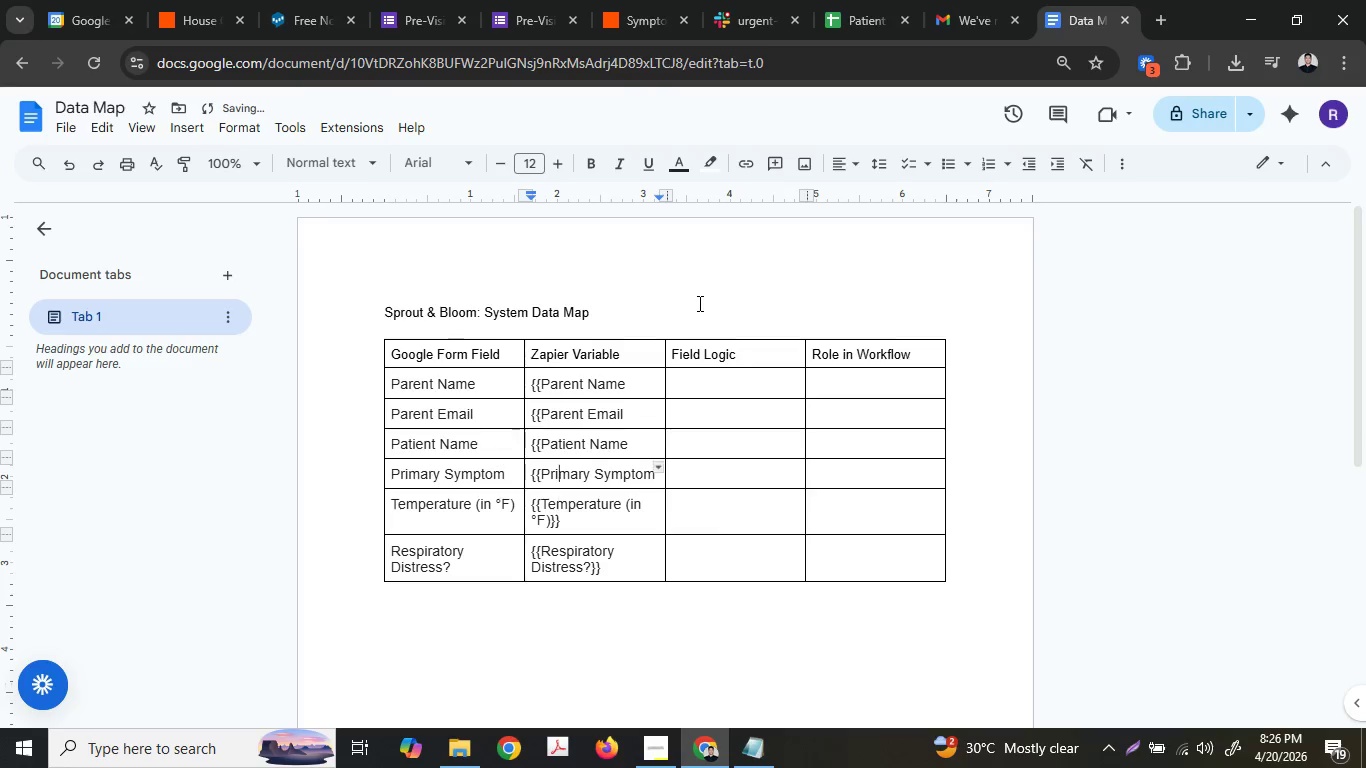 
key(ArrowUp)
 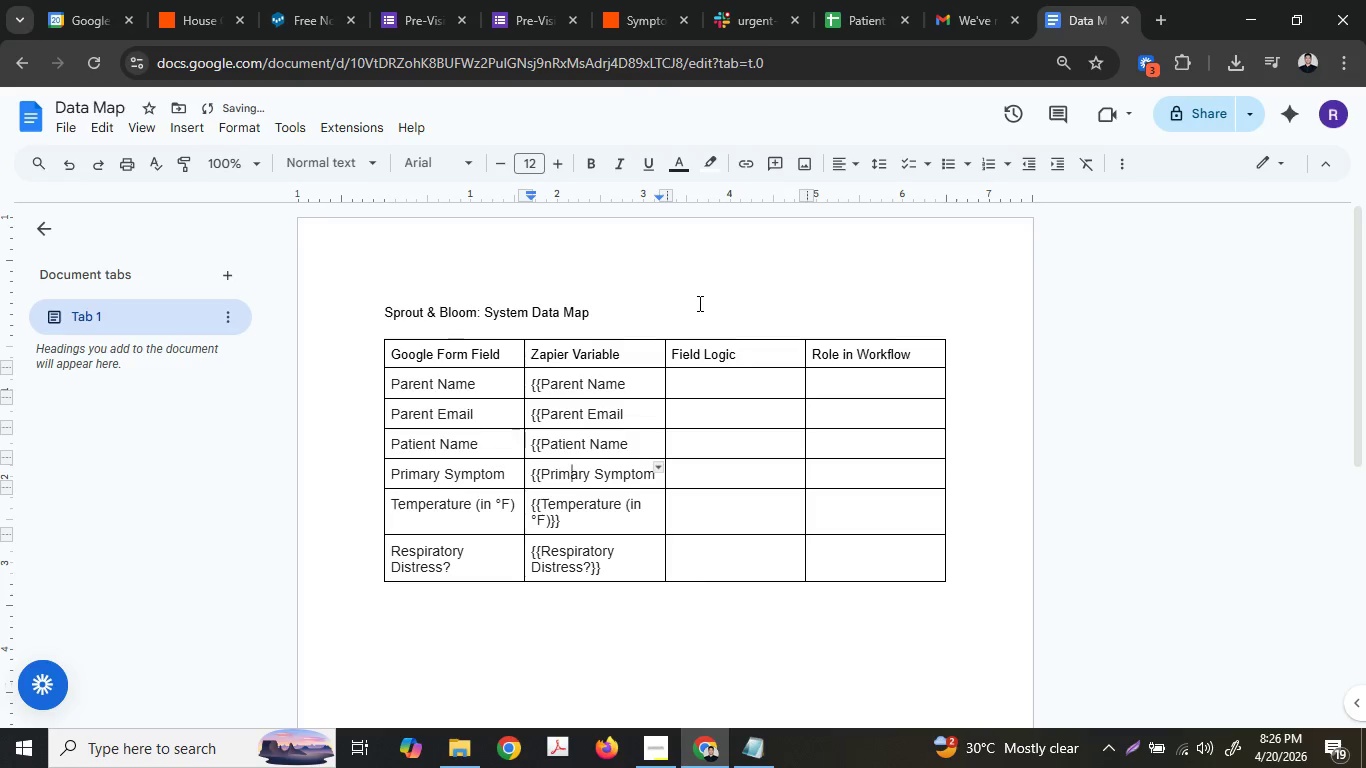 
hold_key(key=ArrowRight, duration=0.86)
 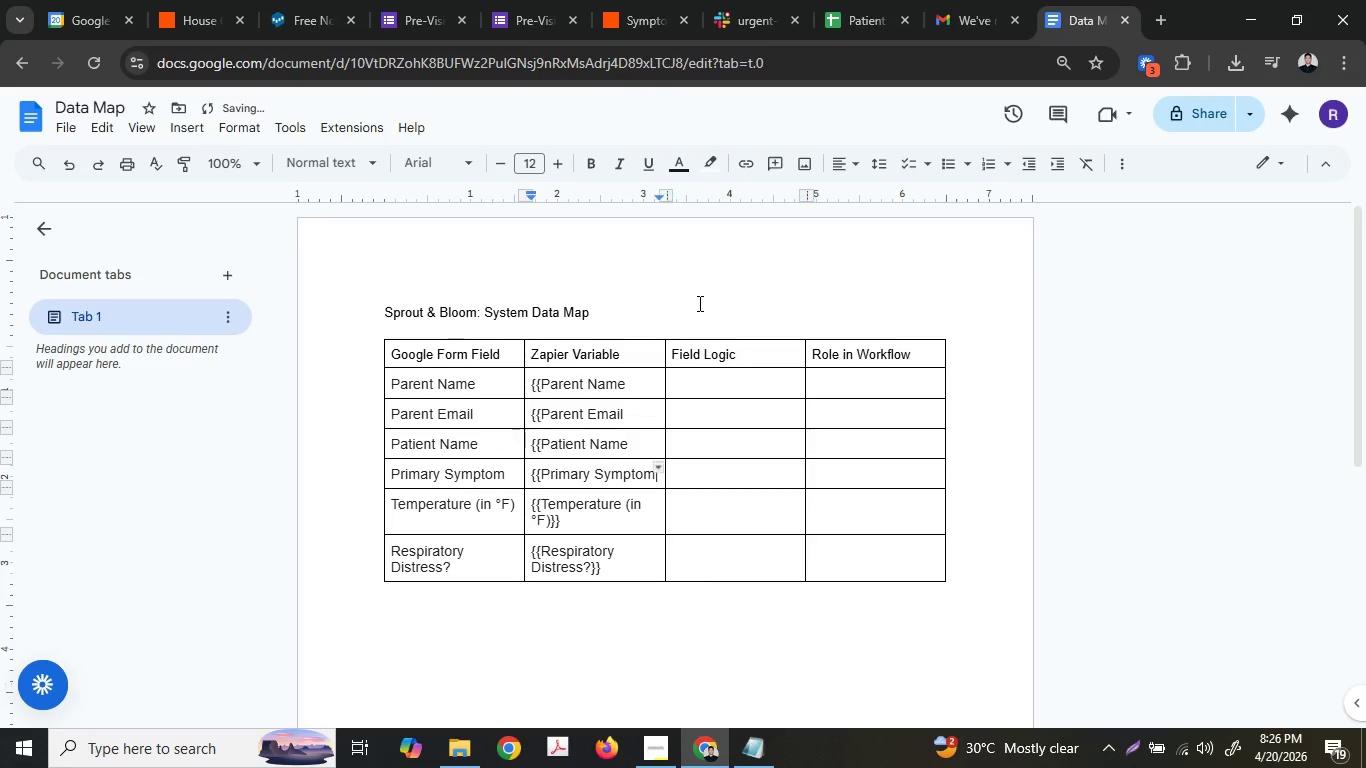 
key(ArrowLeft)
 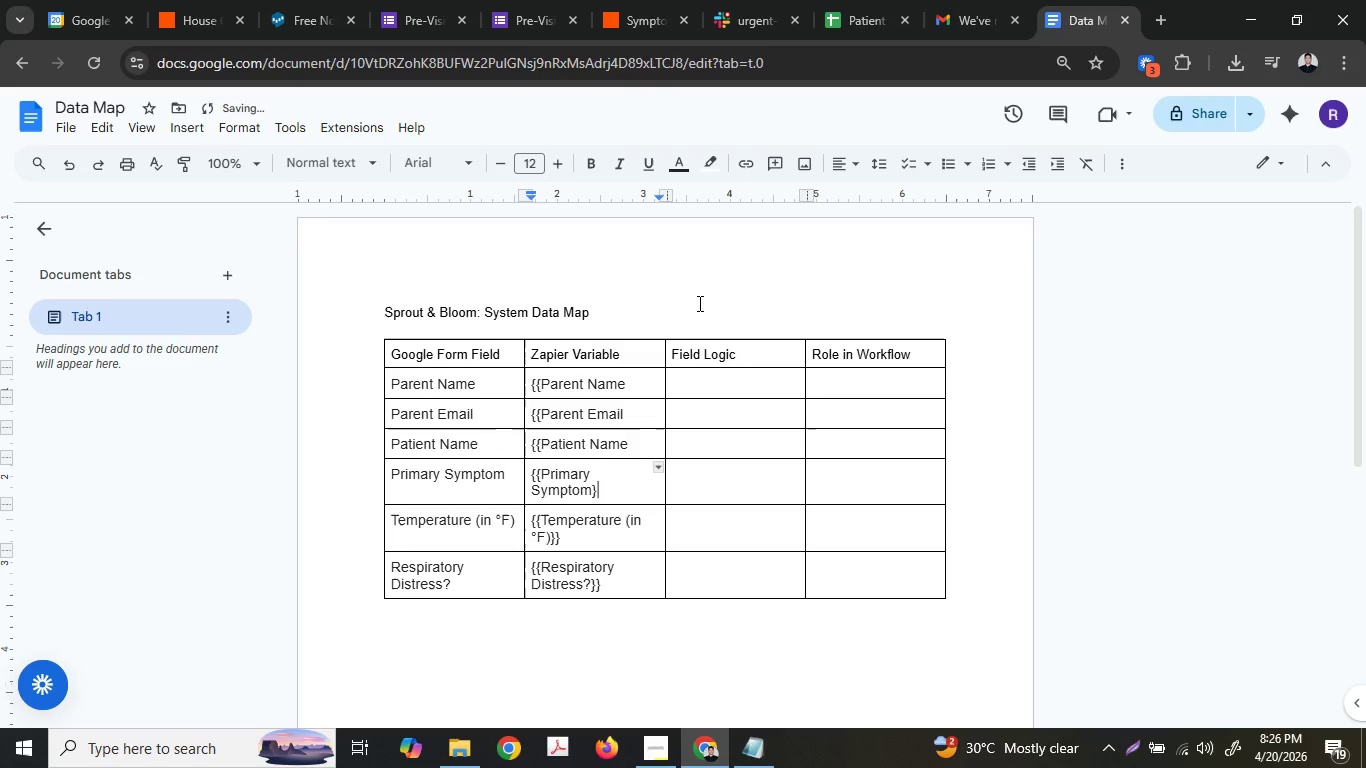 
key(Shift+BracketRight)
 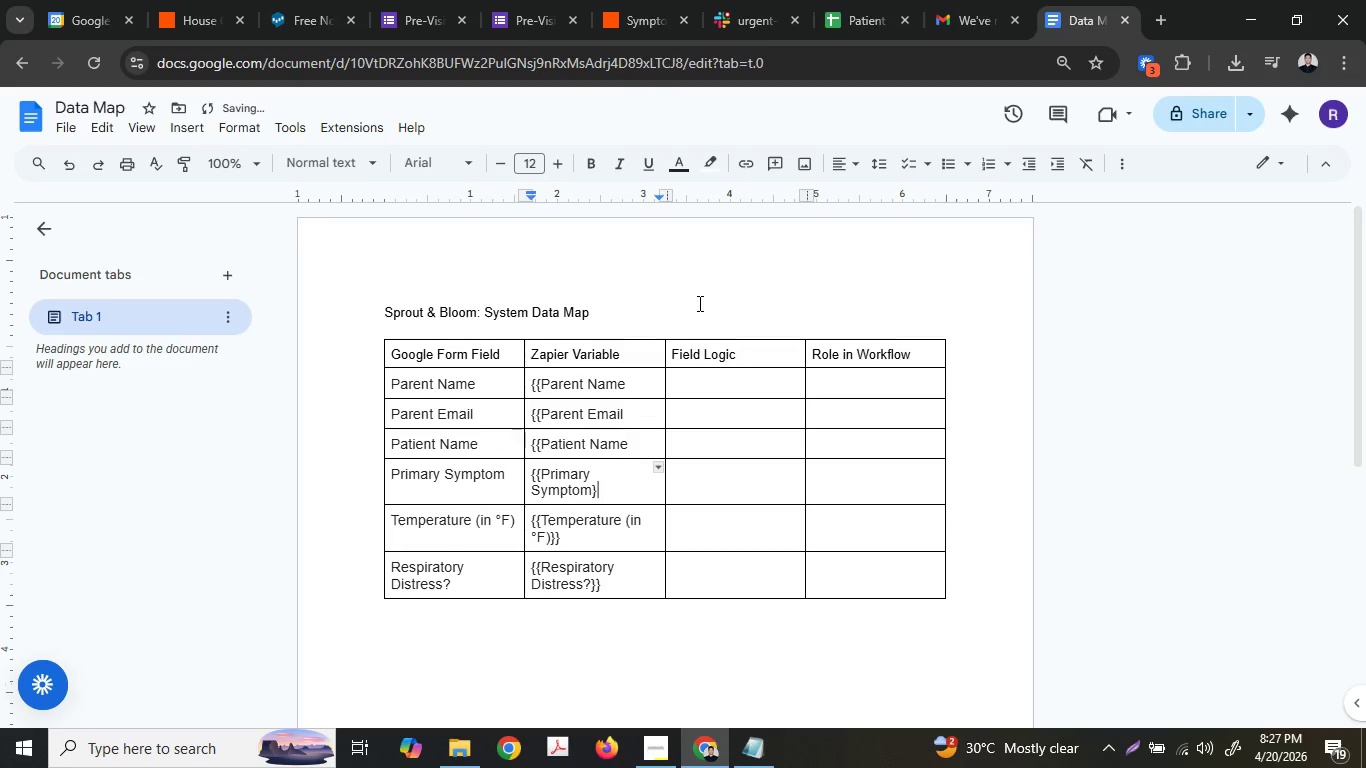 
key(Shift+BracketRight)
 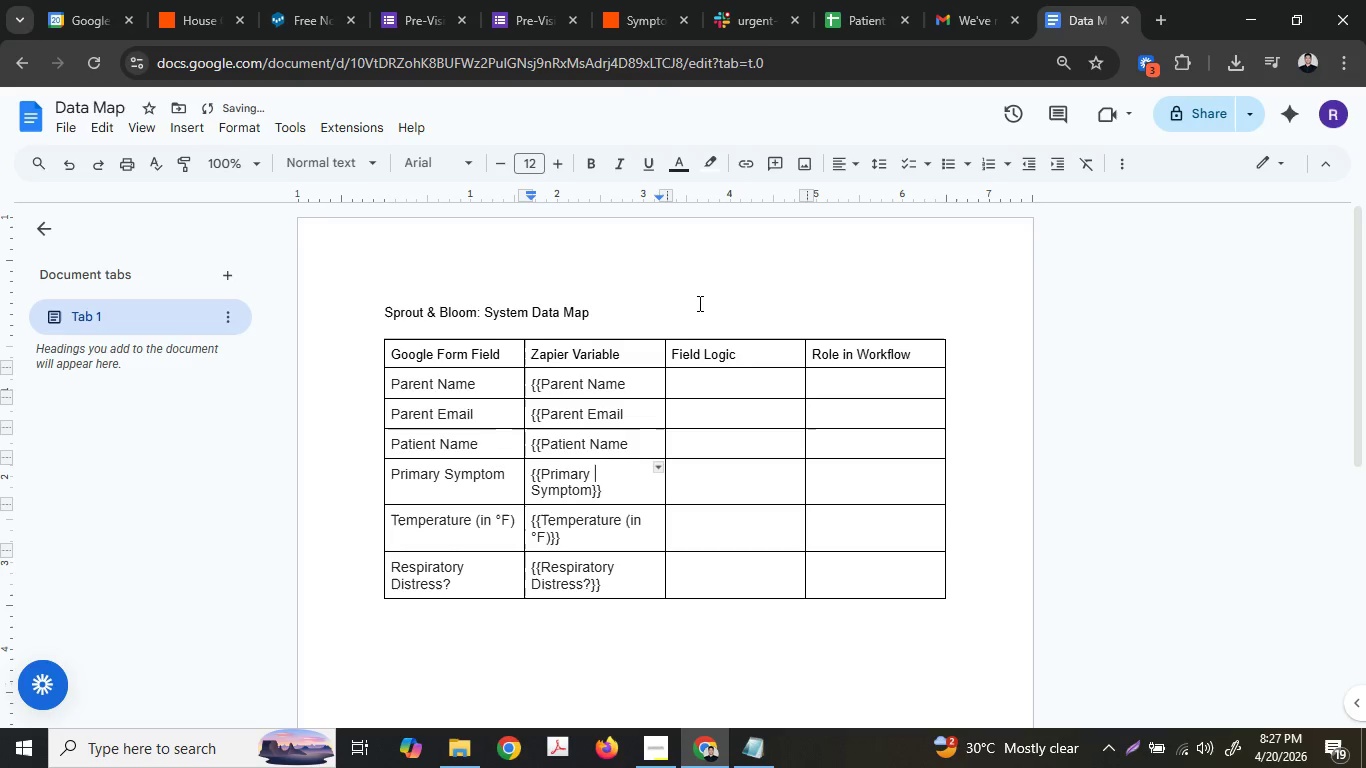 
key(ArrowUp)
 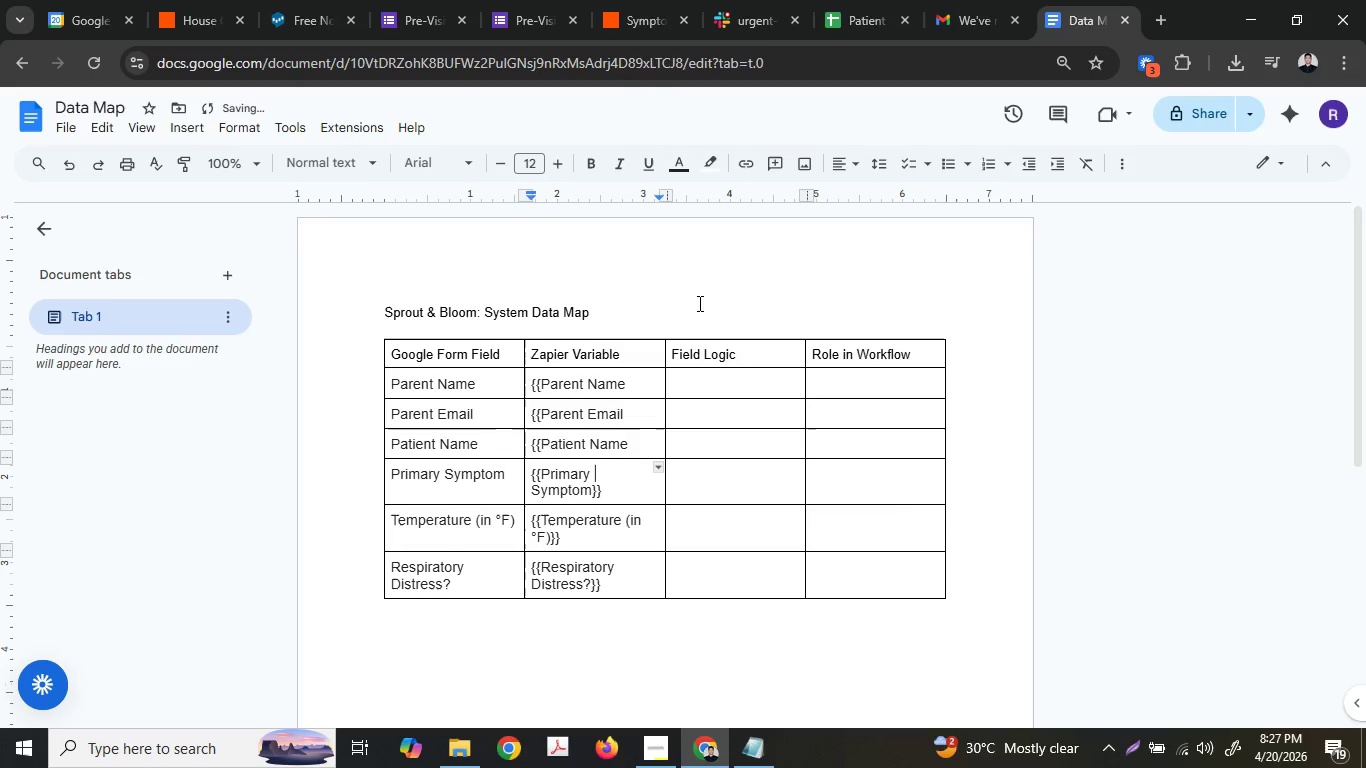 
key(ArrowUp)
 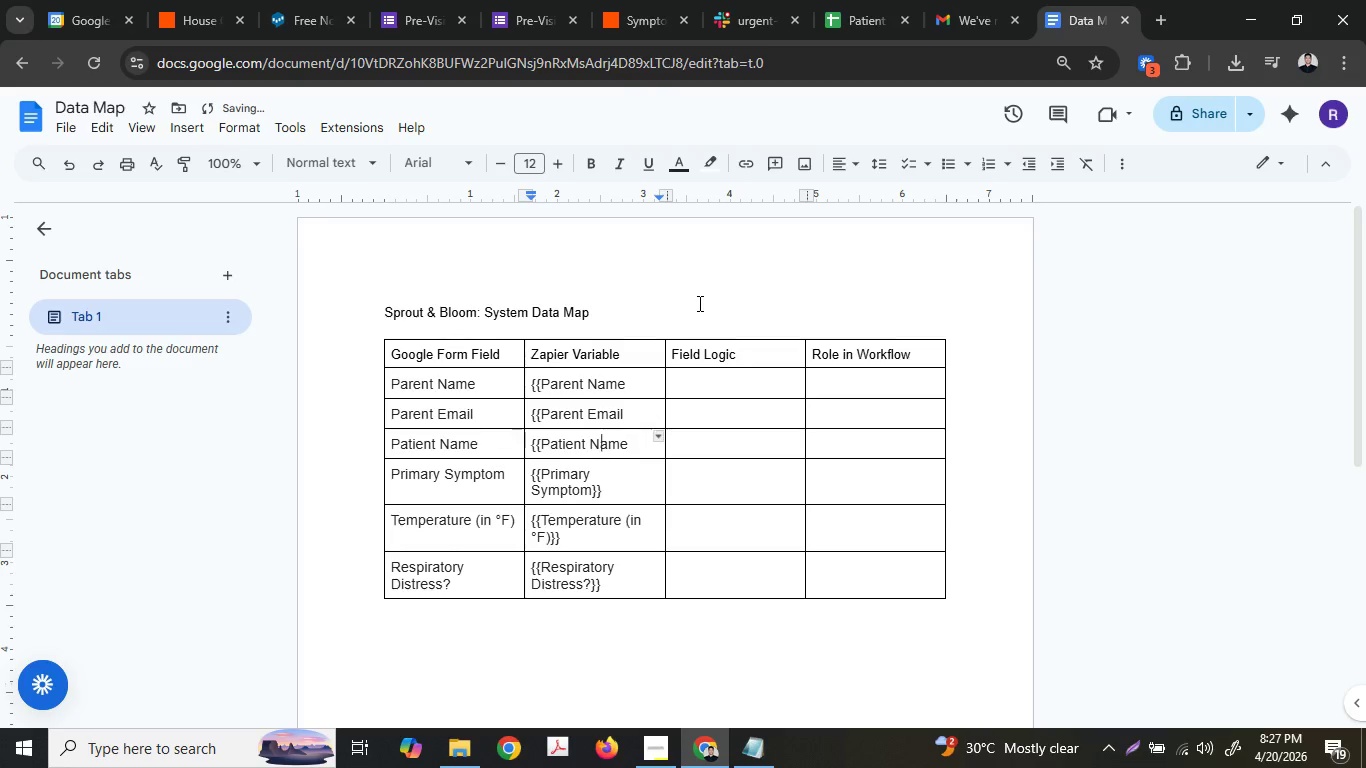 
key(ArrowRight)
 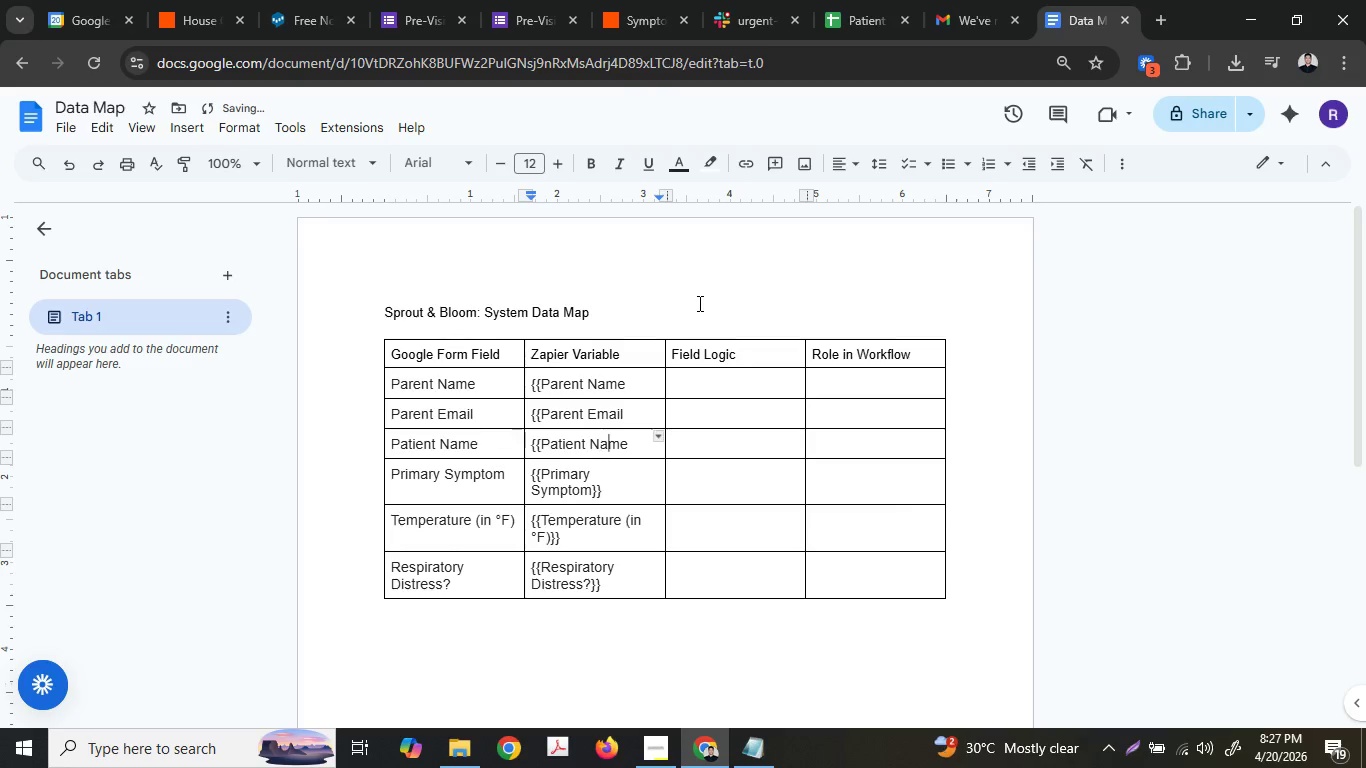 
key(ArrowRight)
 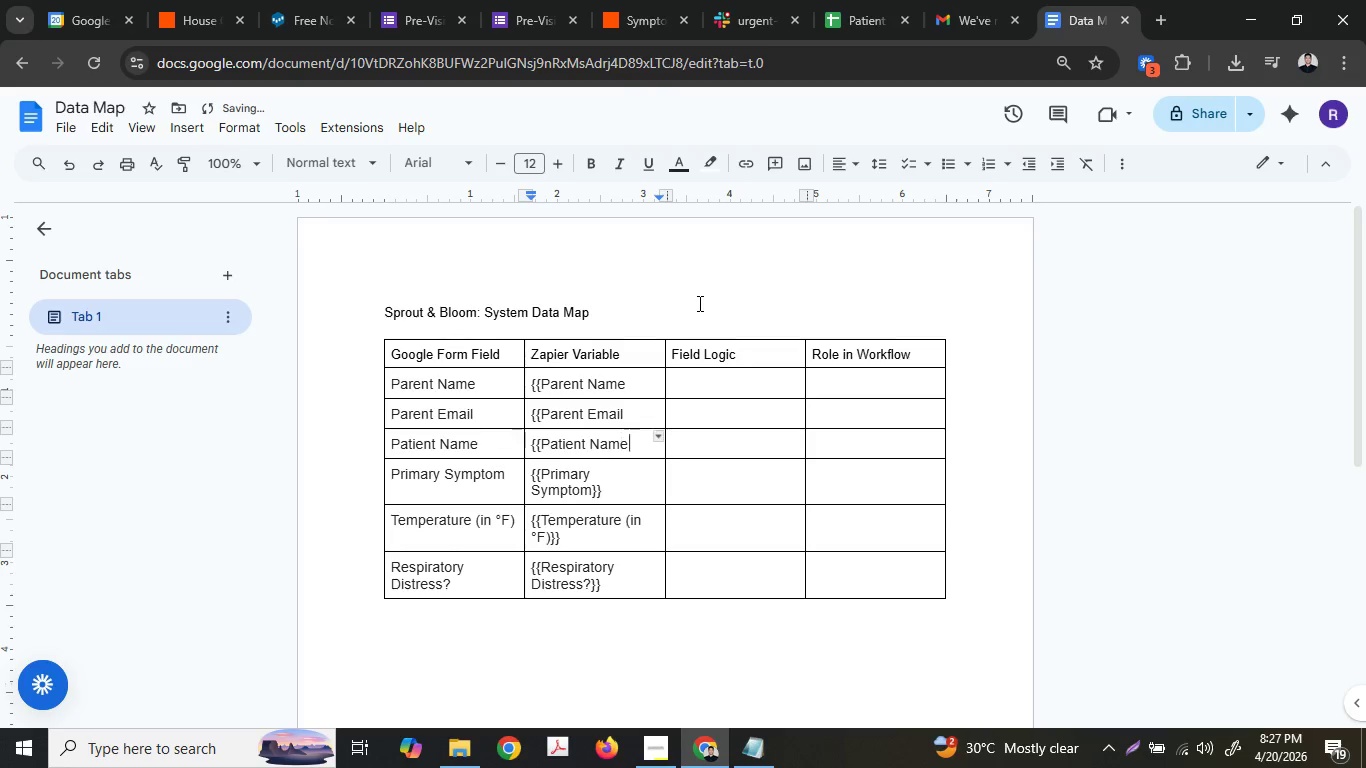 
key(ArrowRight)
 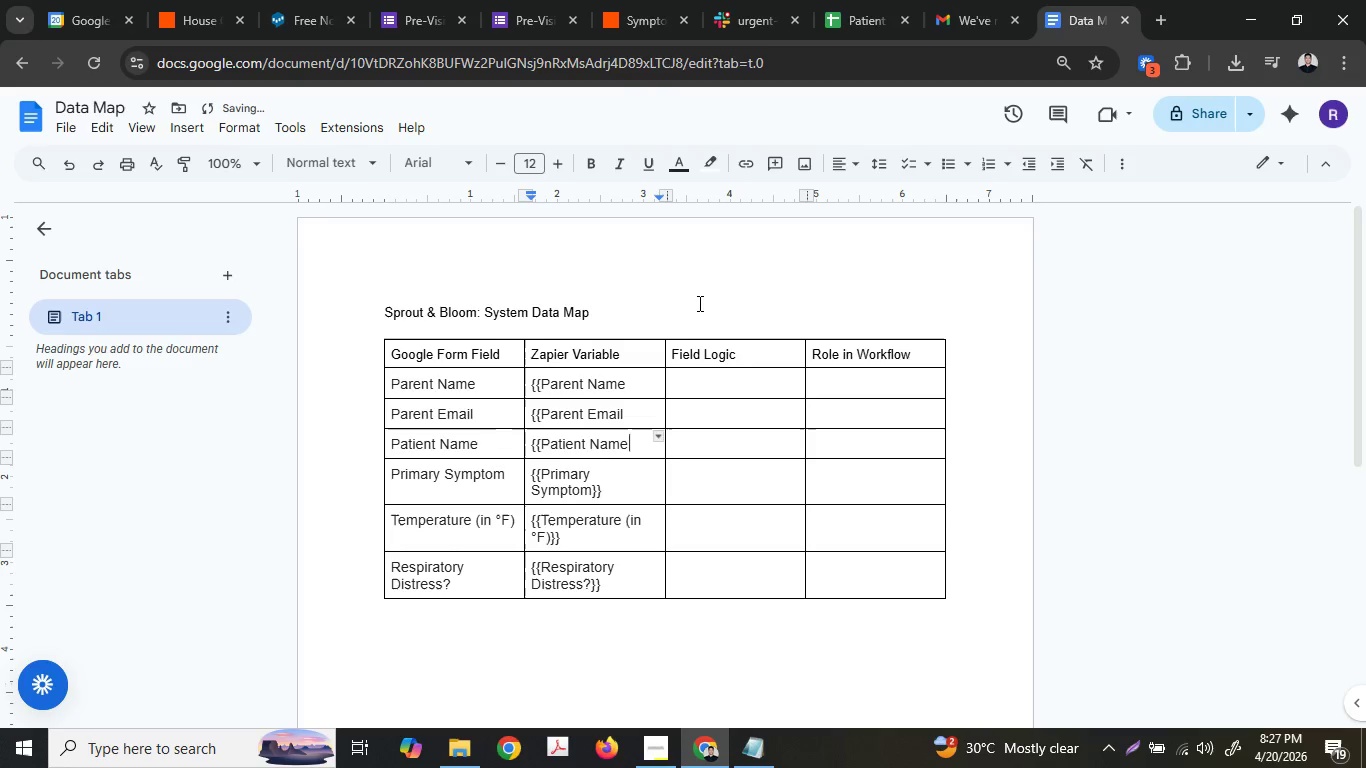 
key(Shift+BracketRight)
 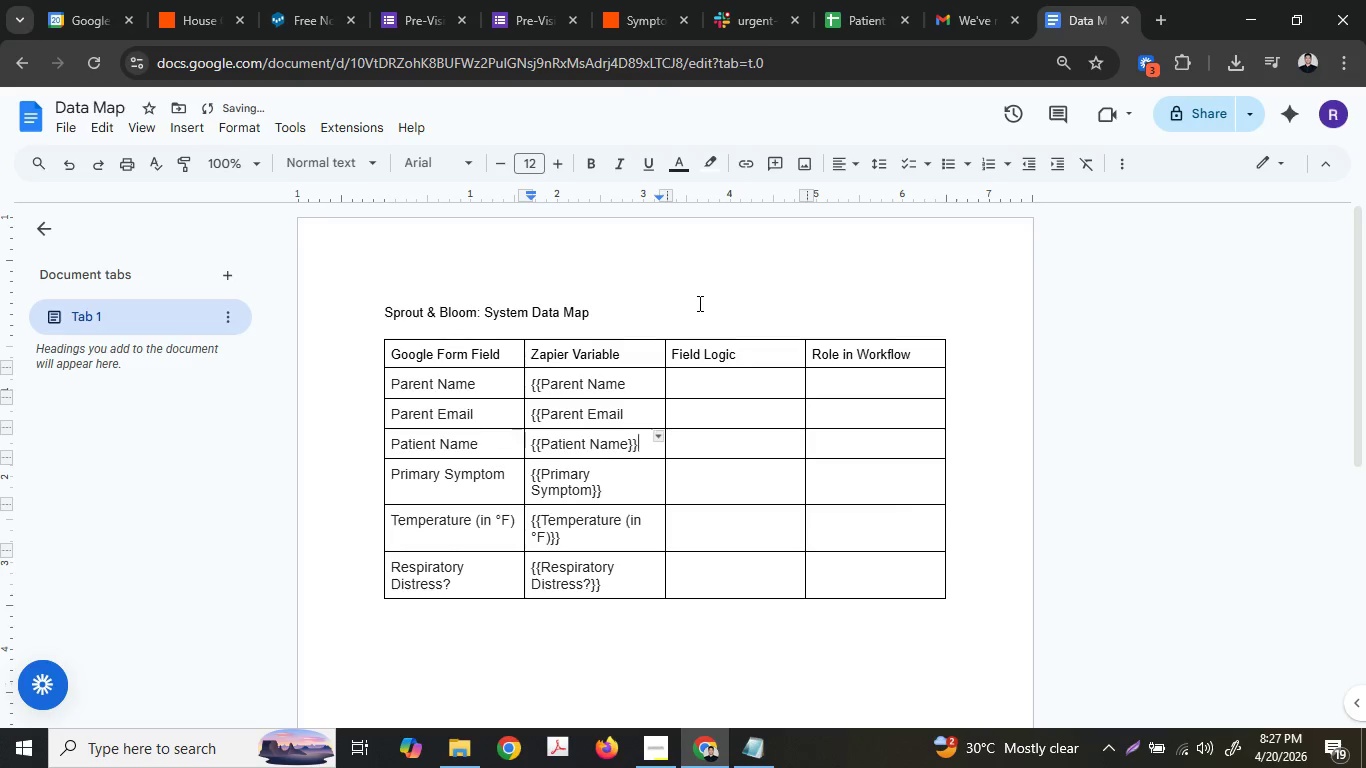 
key(Shift+BracketRight)
 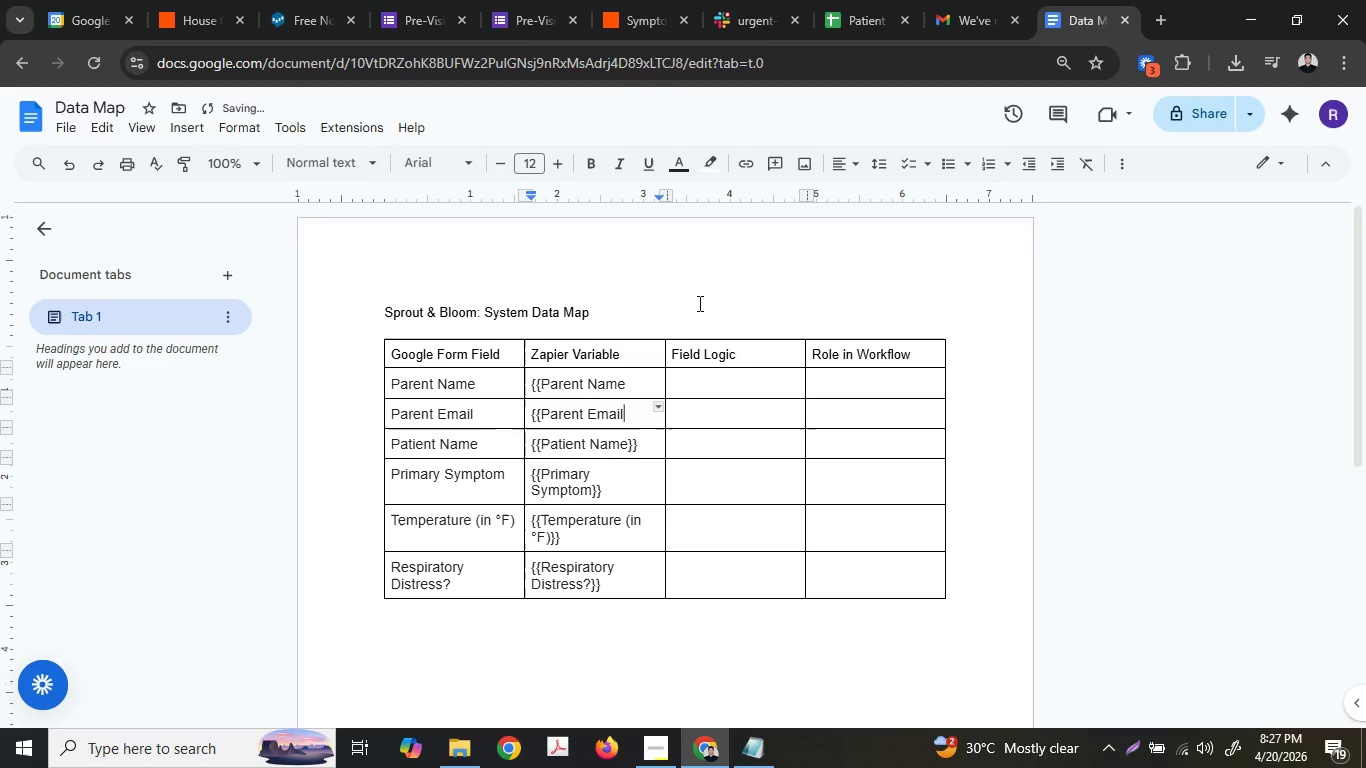 
key(ArrowUp)
 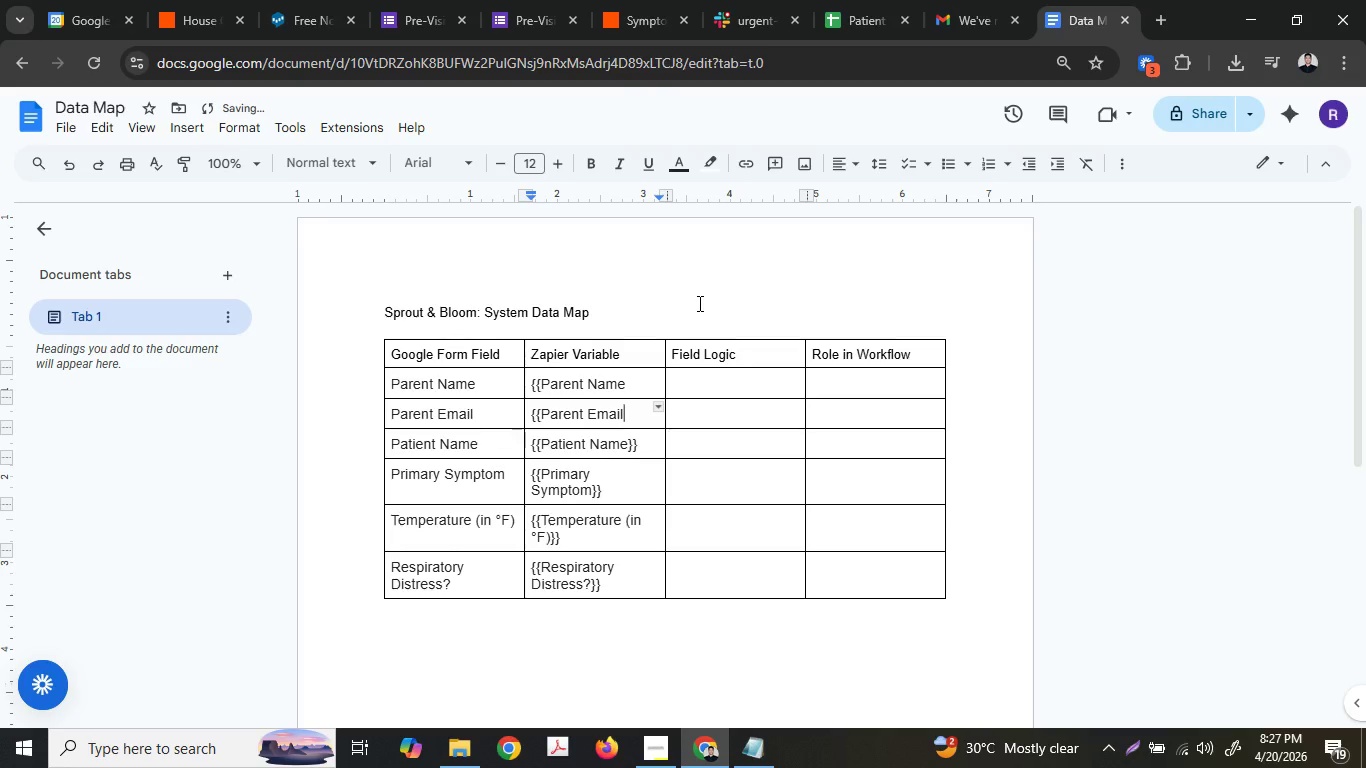 
key(Shift+BracketRight)
 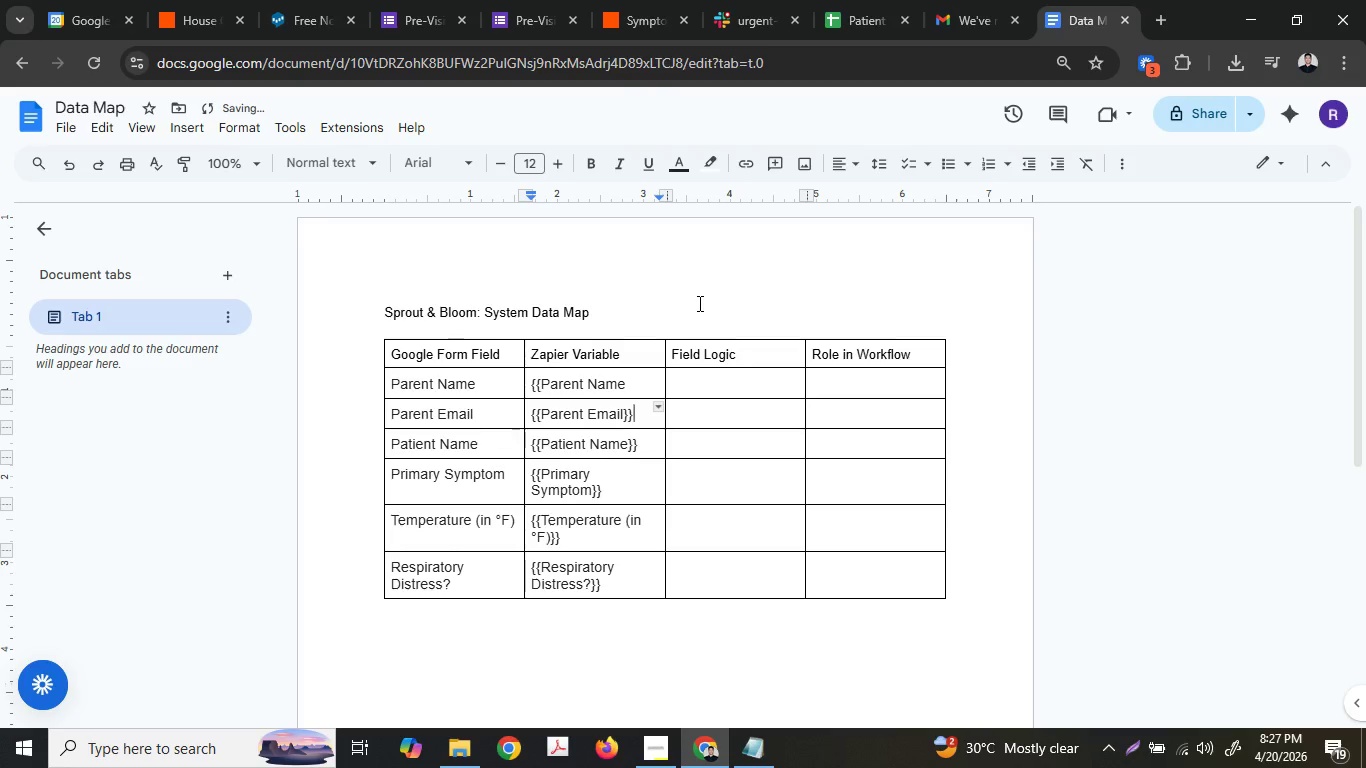 
key(Shift+BracketRight)
 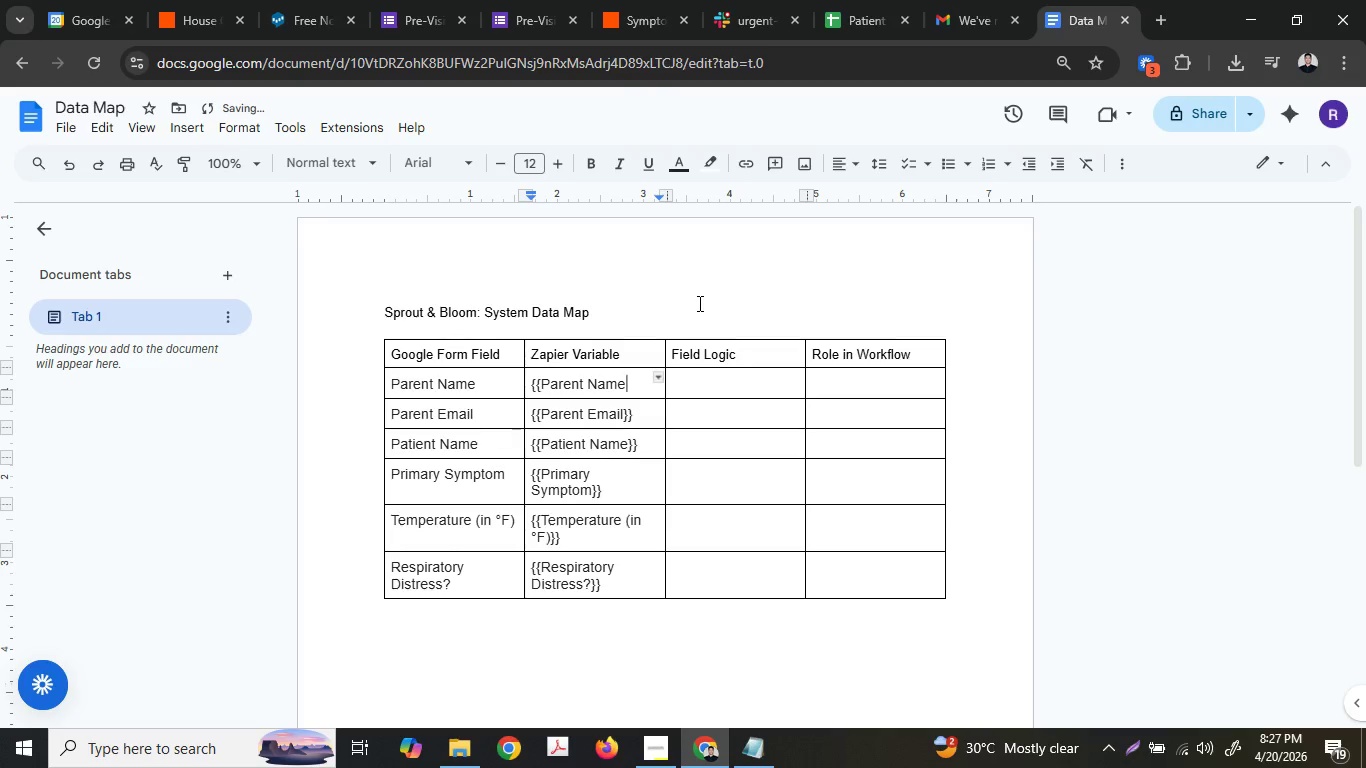 
key(ArrowUp)
 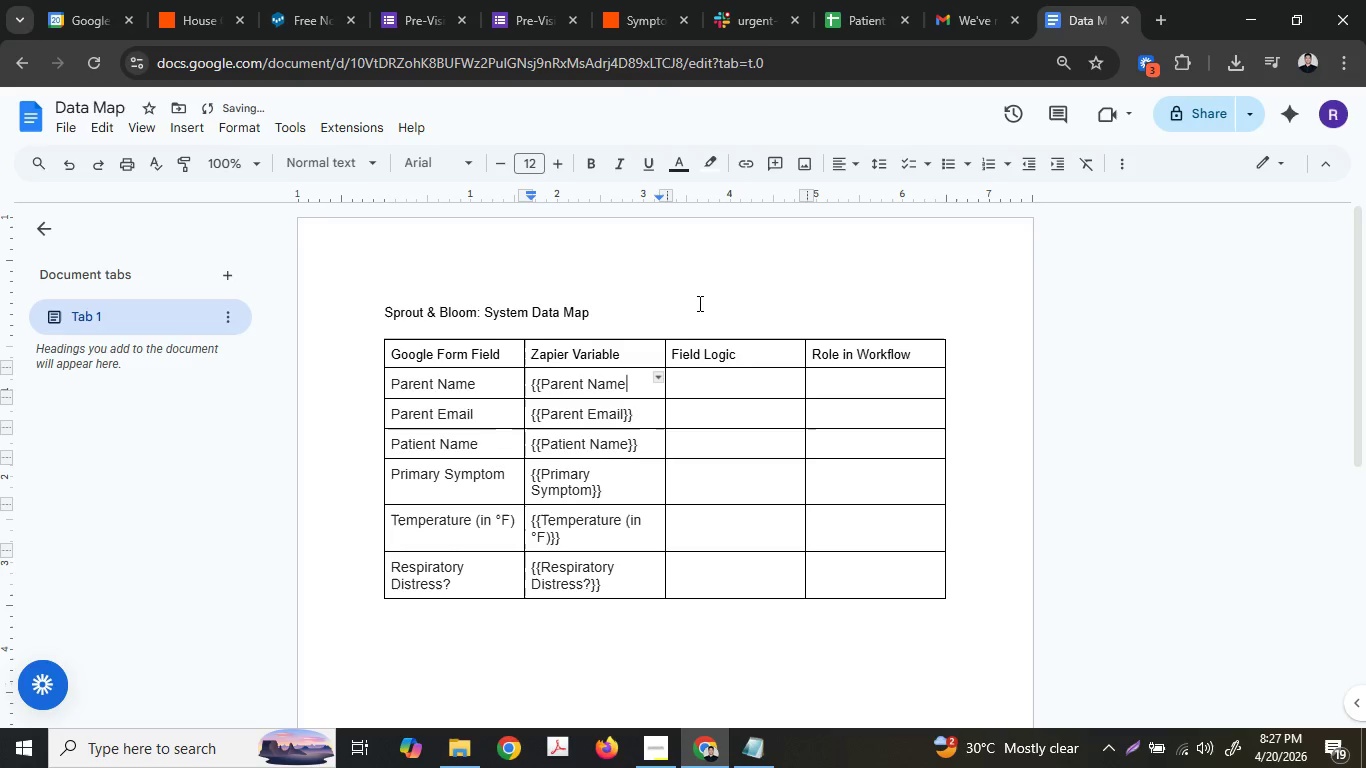 
key(Shift+ShiftRight)
 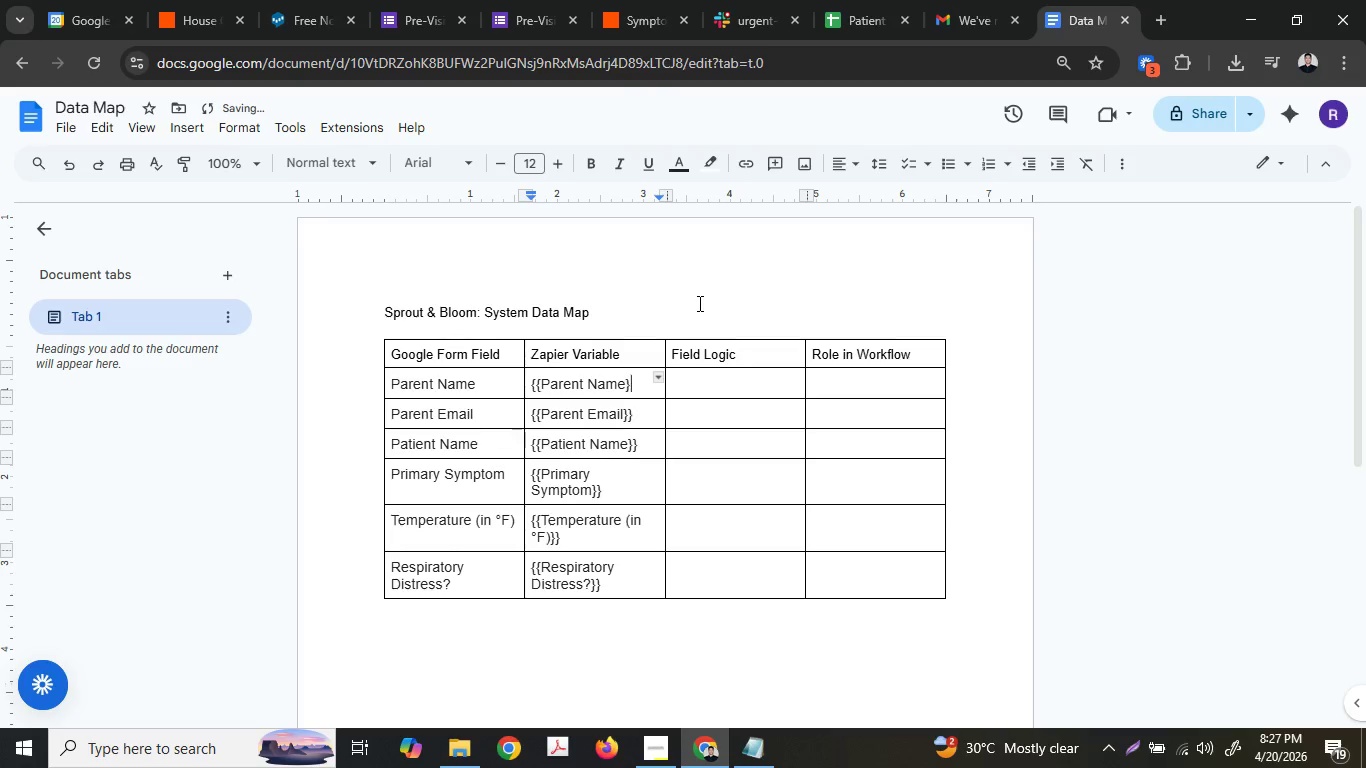 
key(Shift+BracketRight)
 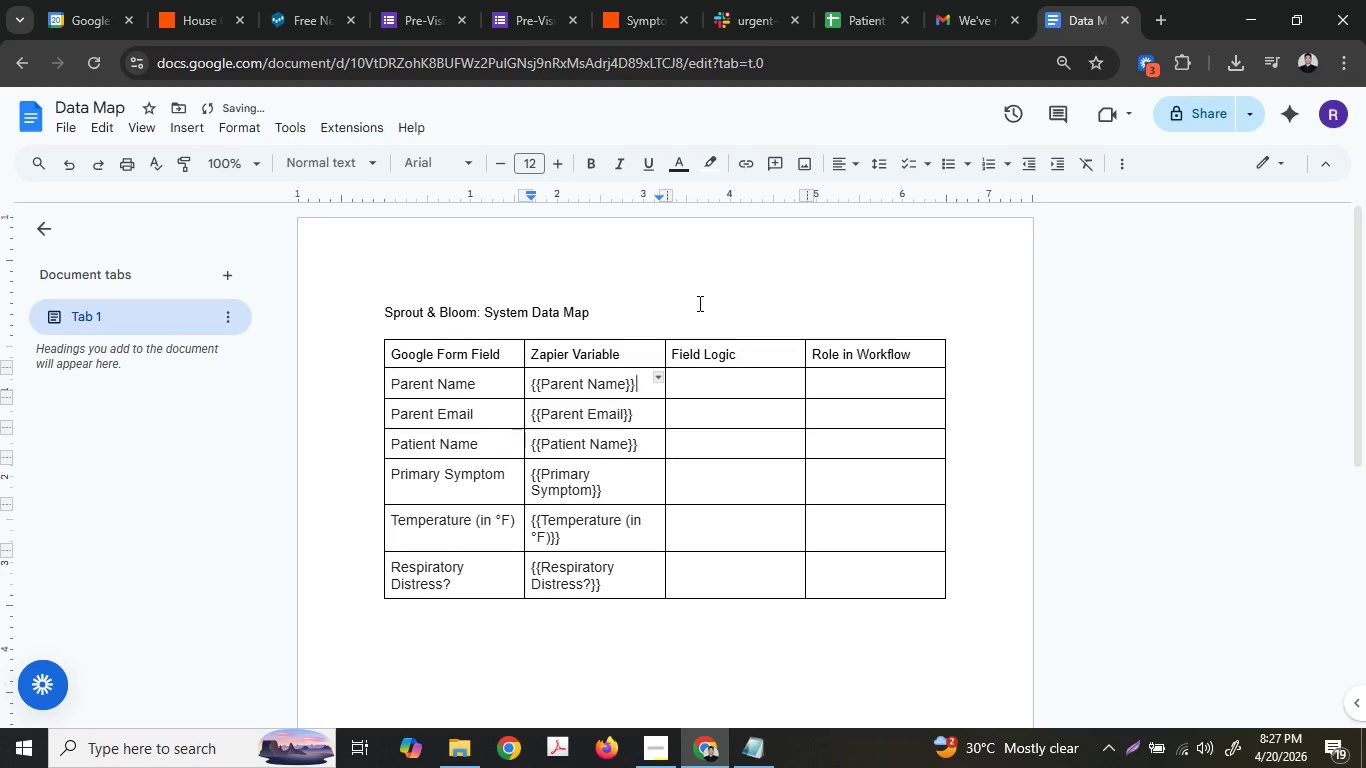 
key(Shift+ShiftRight)
 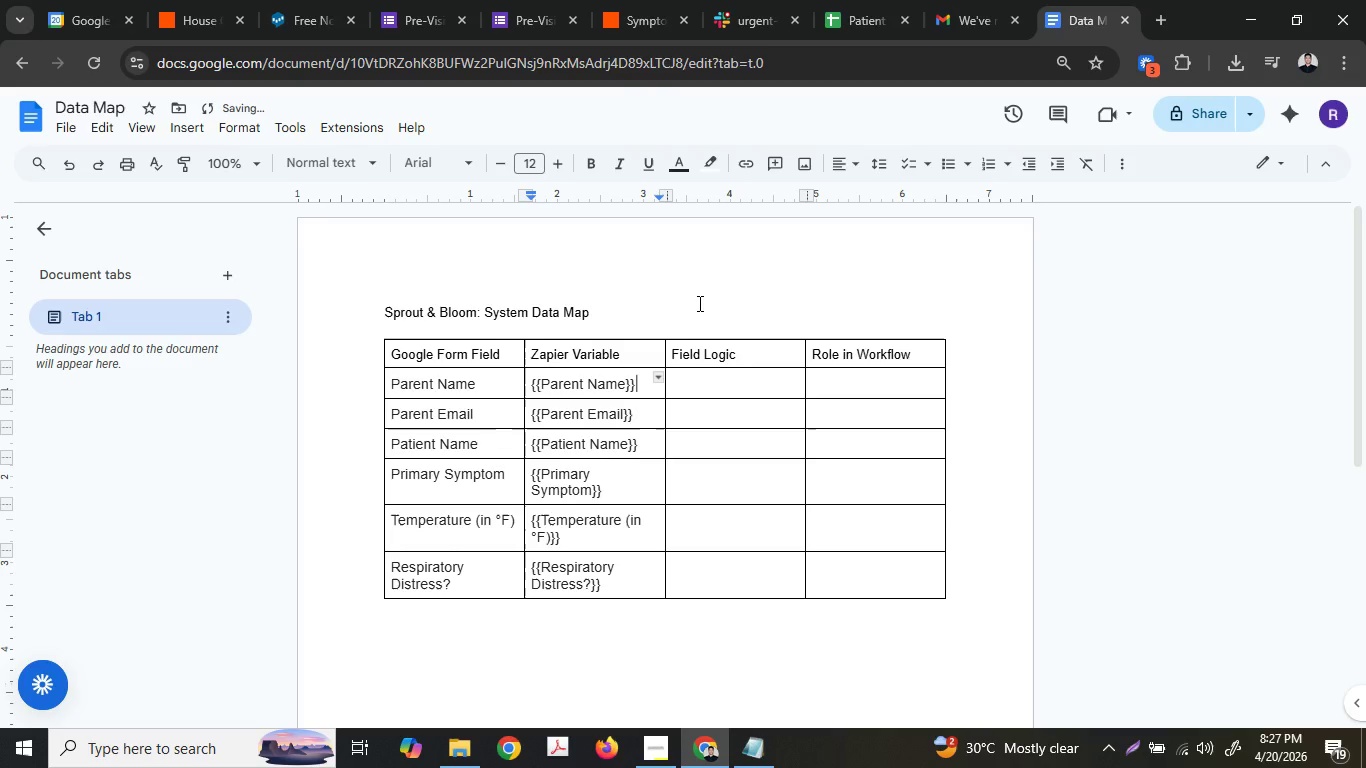 
key(Shift+BracketRight)
 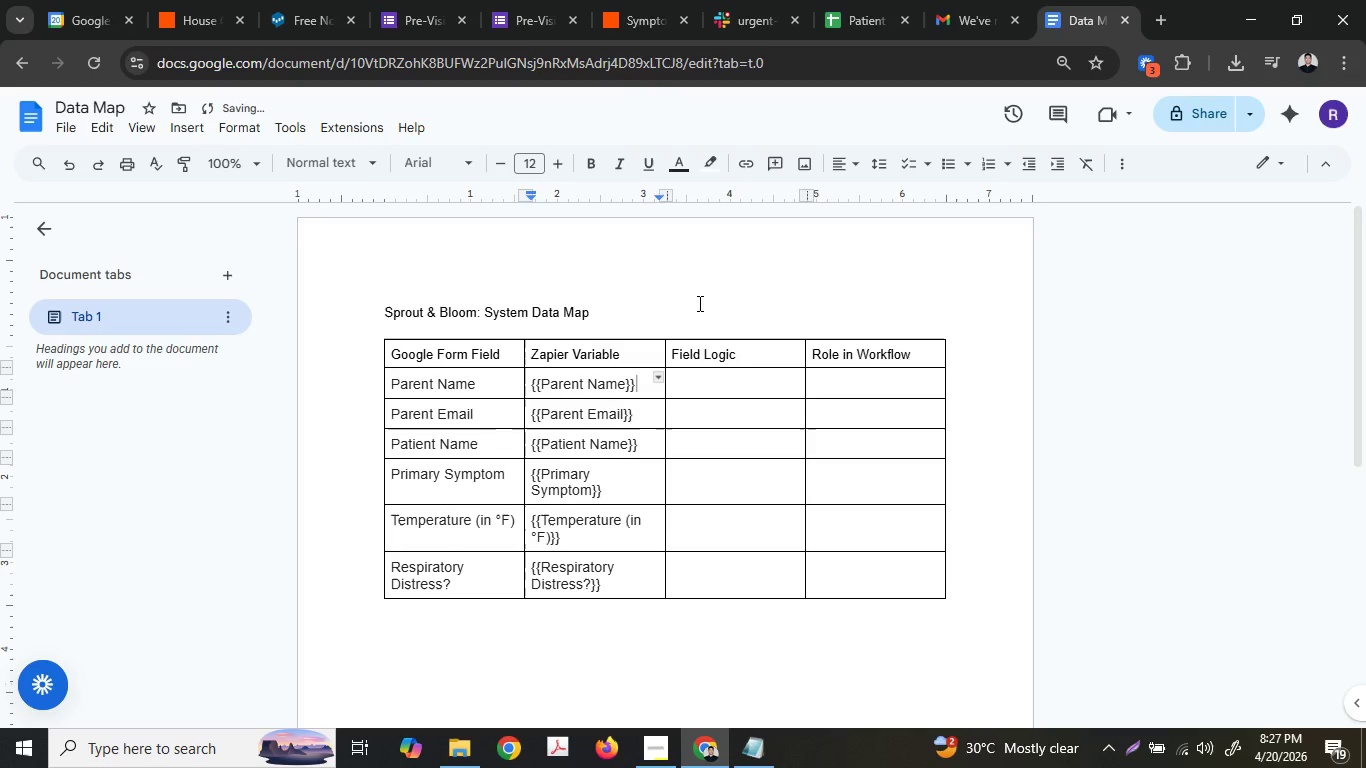 
key(ArrowRight)
 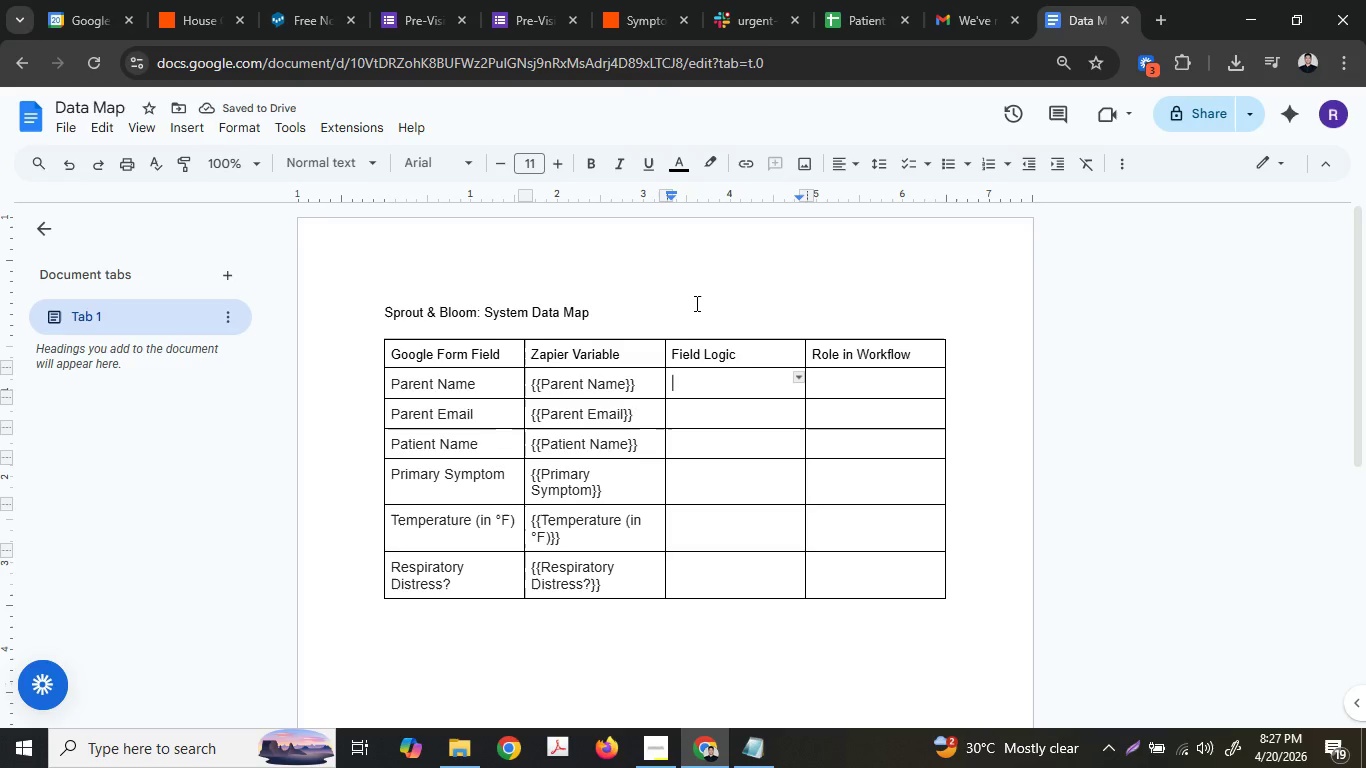 
wait(6.19)
 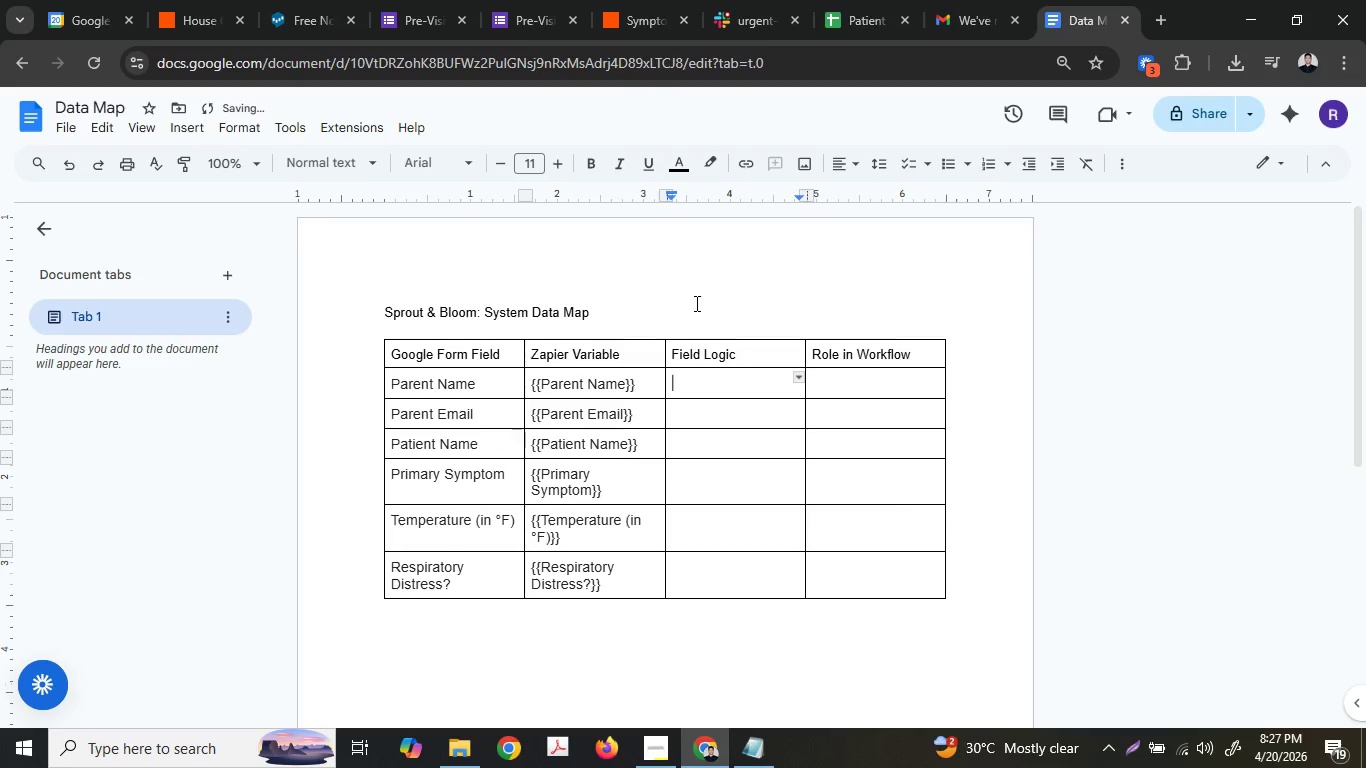 
type(Gmail: Used)
 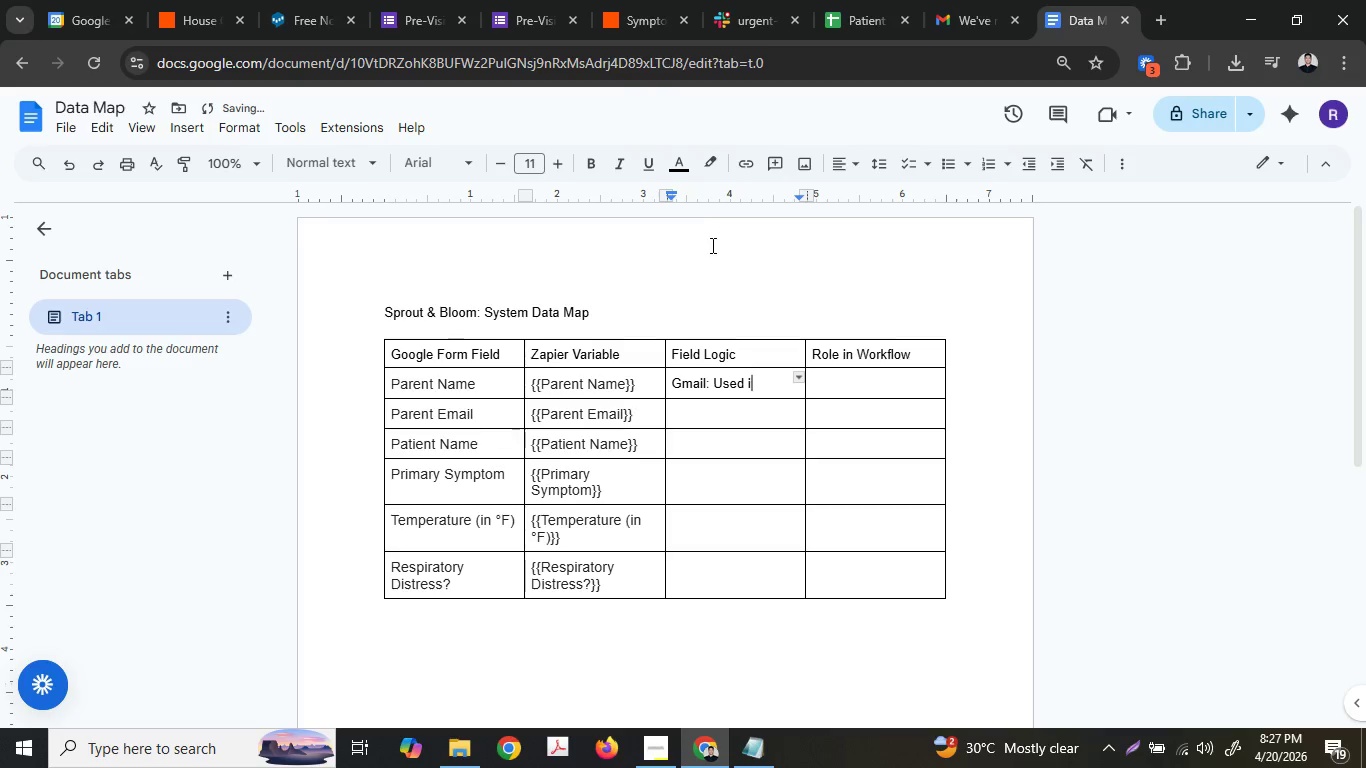 
 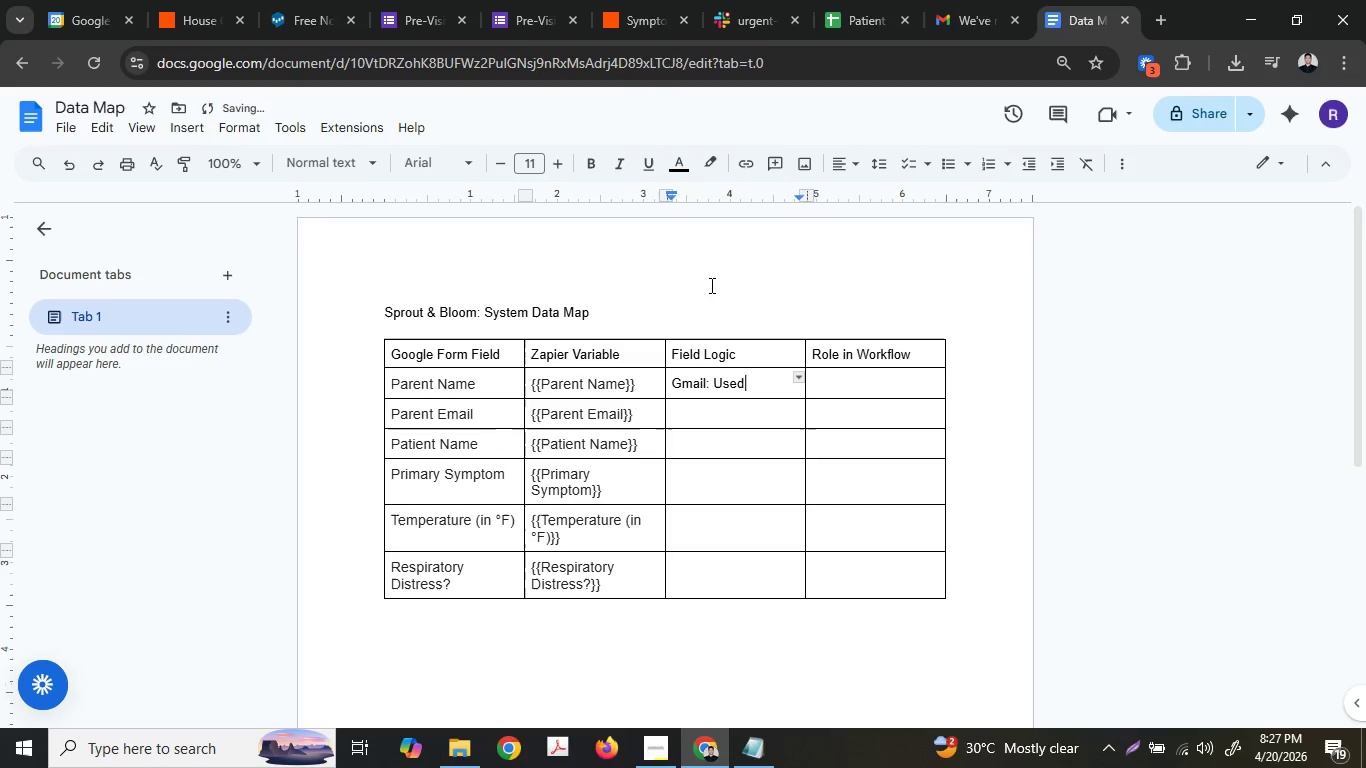 
key(Space)
 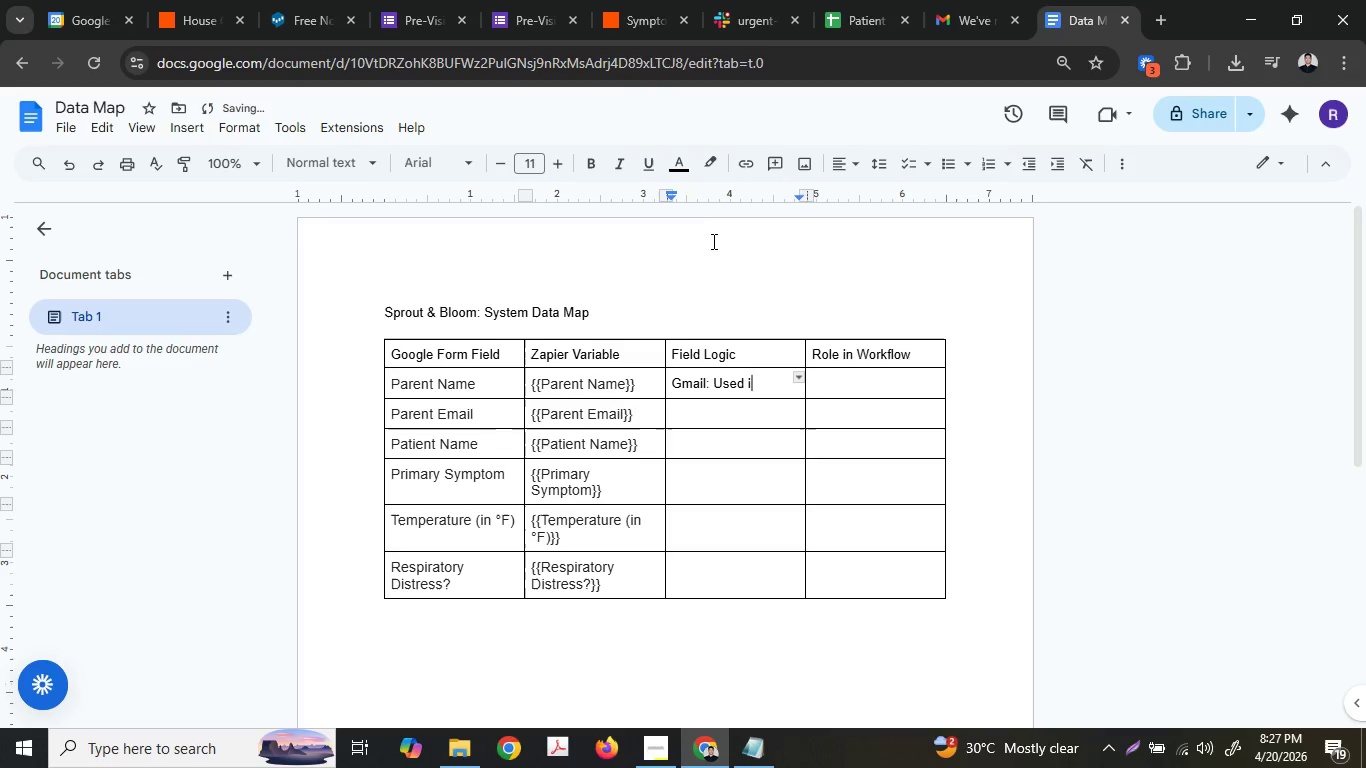 
key(I)
 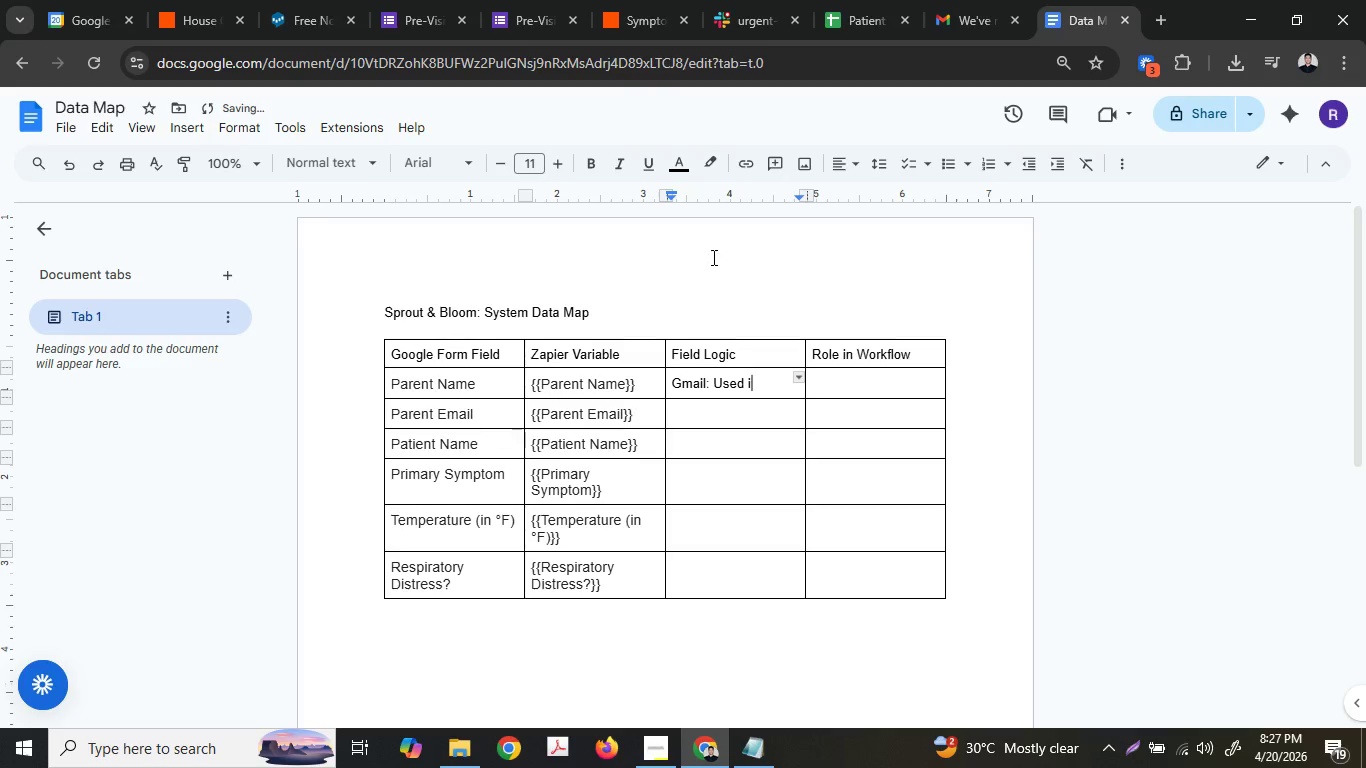 
key(Backspace)
 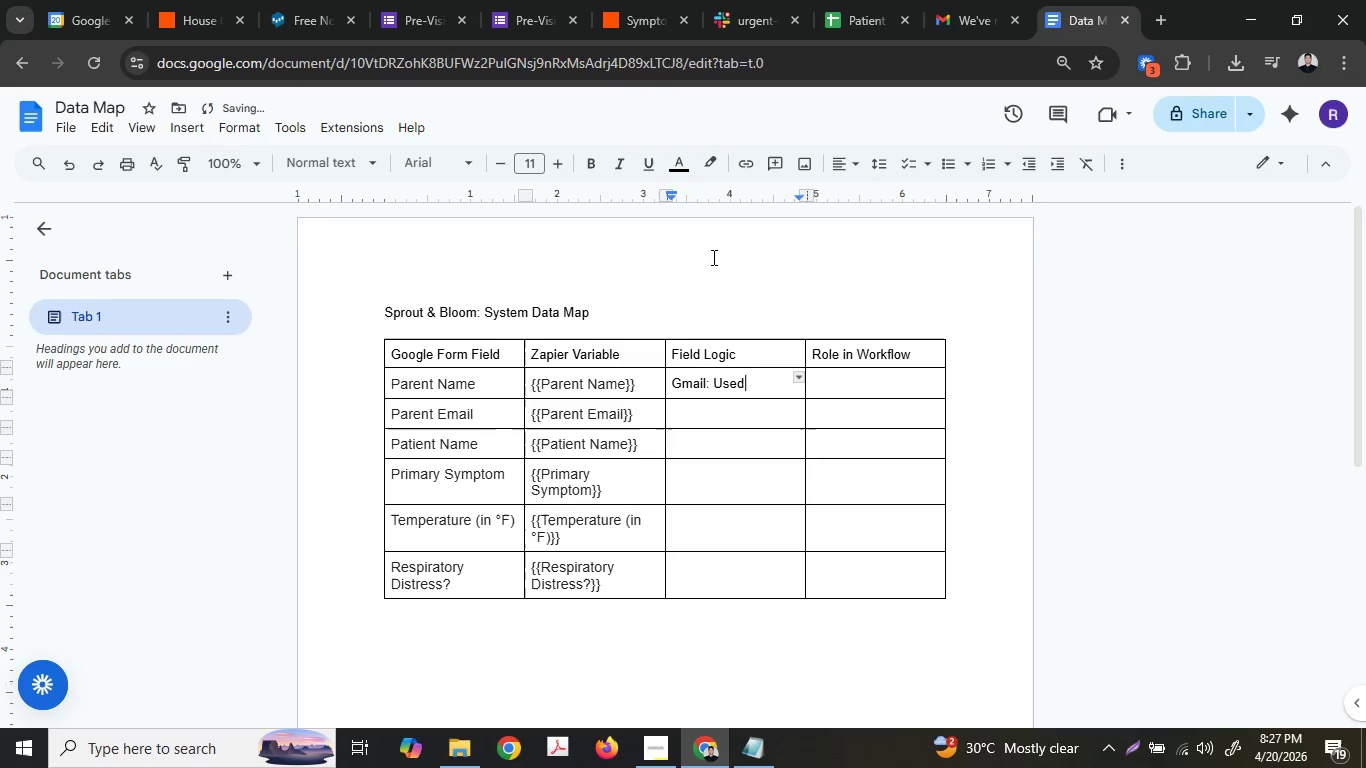 
key(Backspace)
 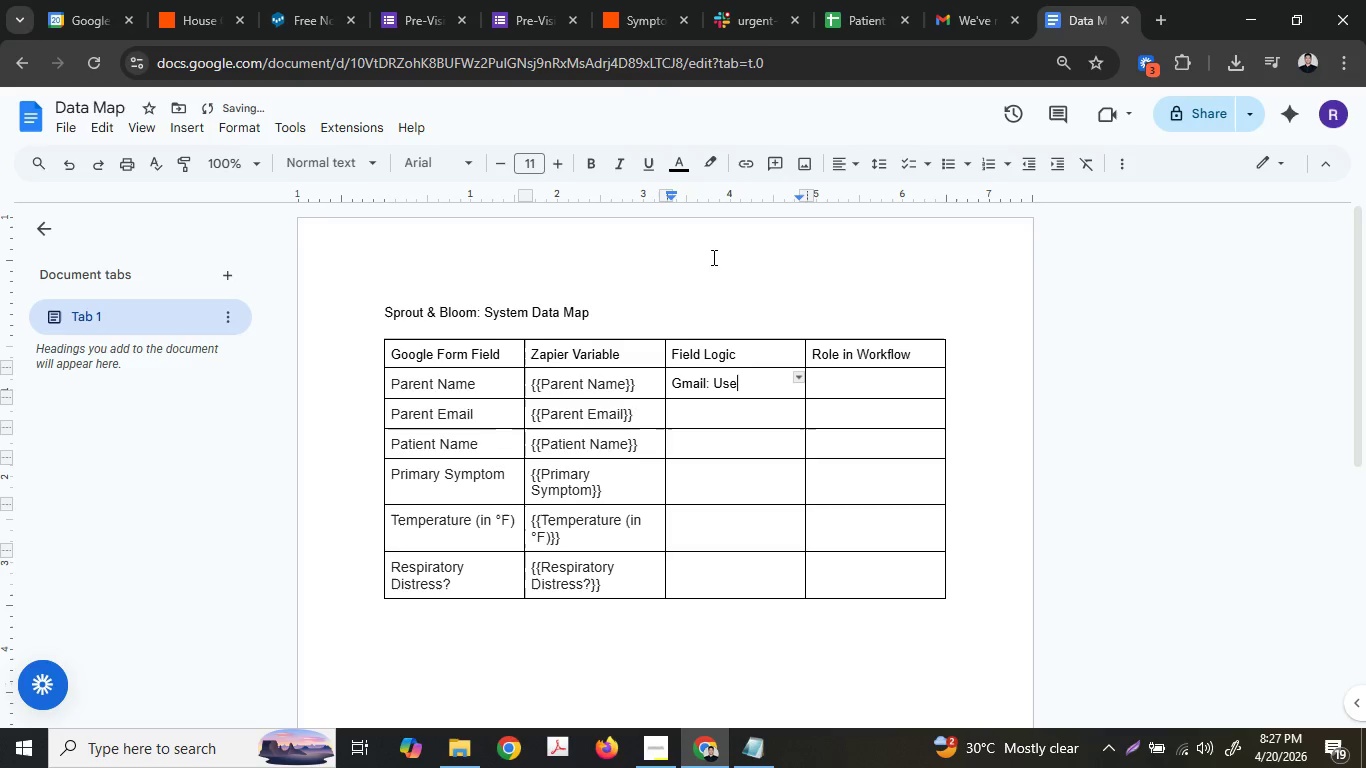 
key(Backspace)
 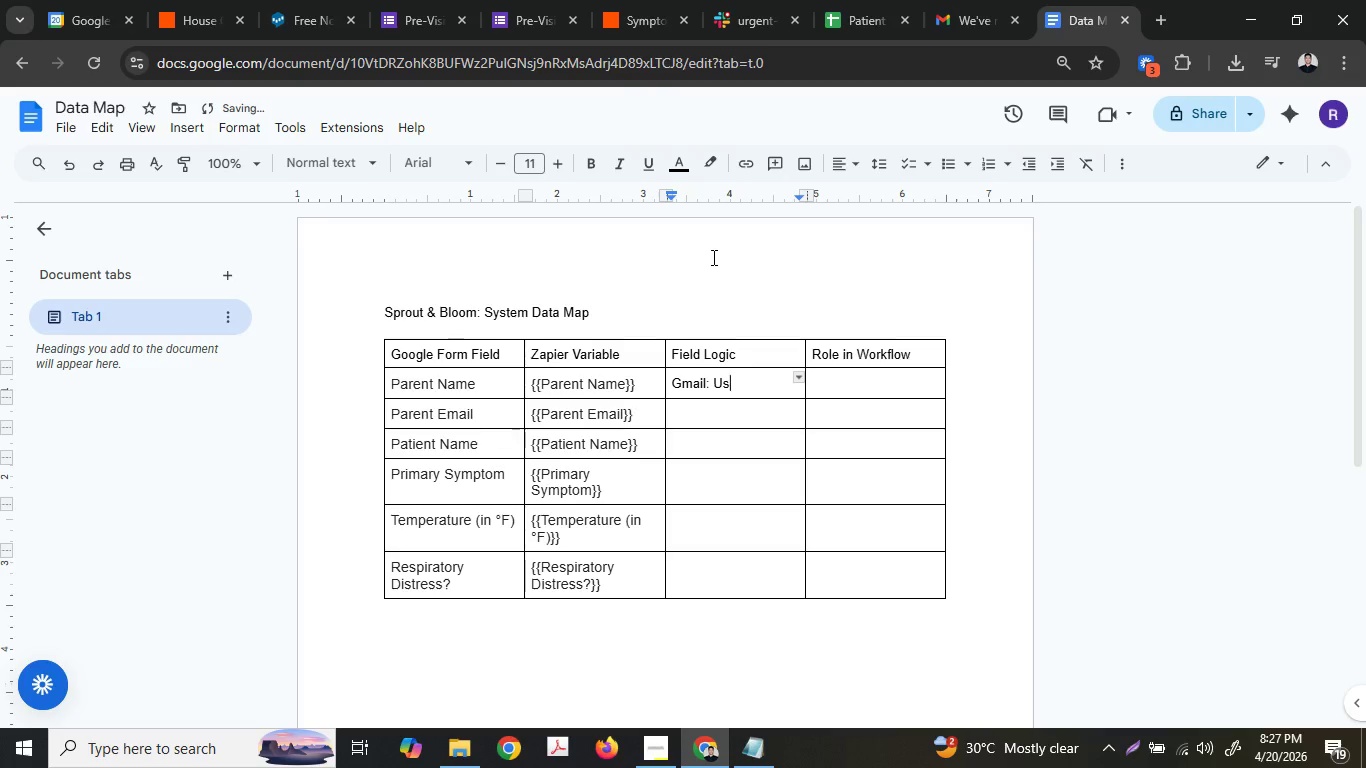 
key(Backspace)
 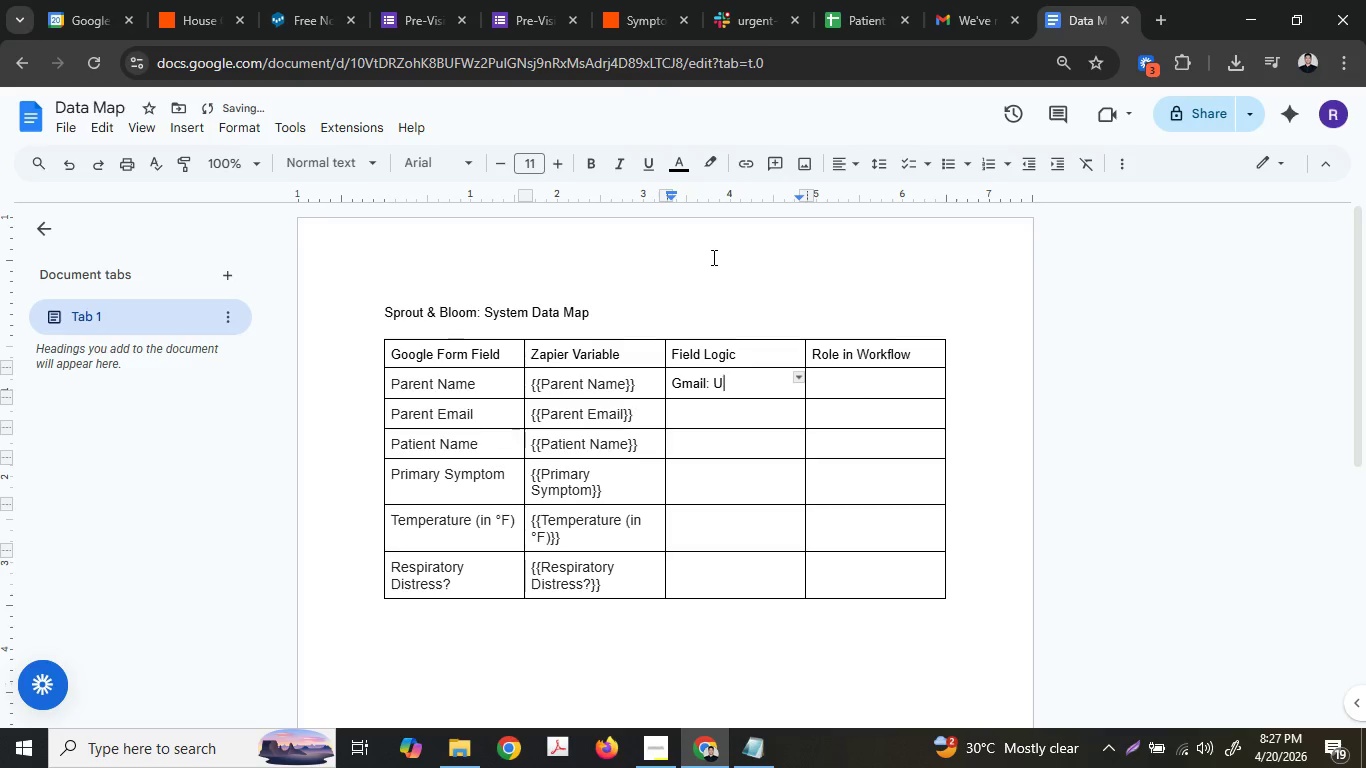 
key(Backspace)
 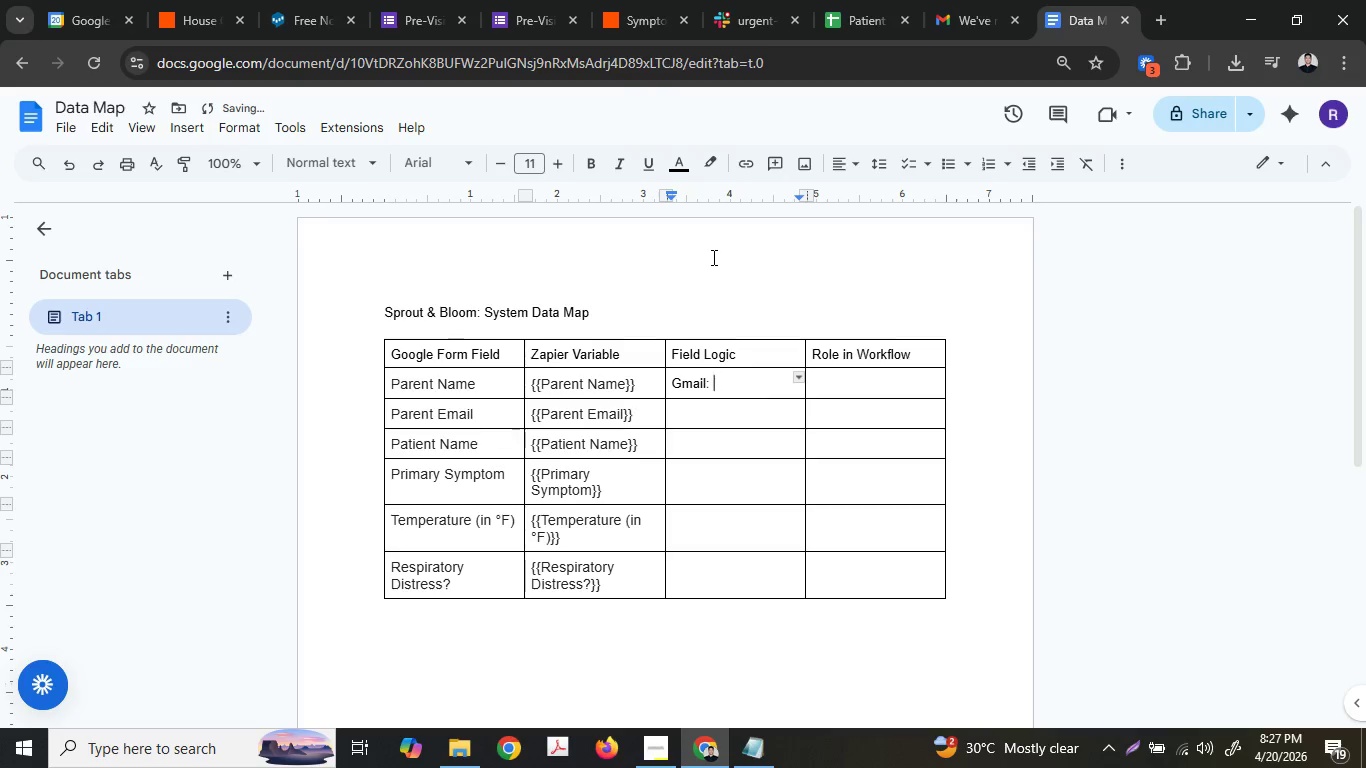 
key(Backspace)
 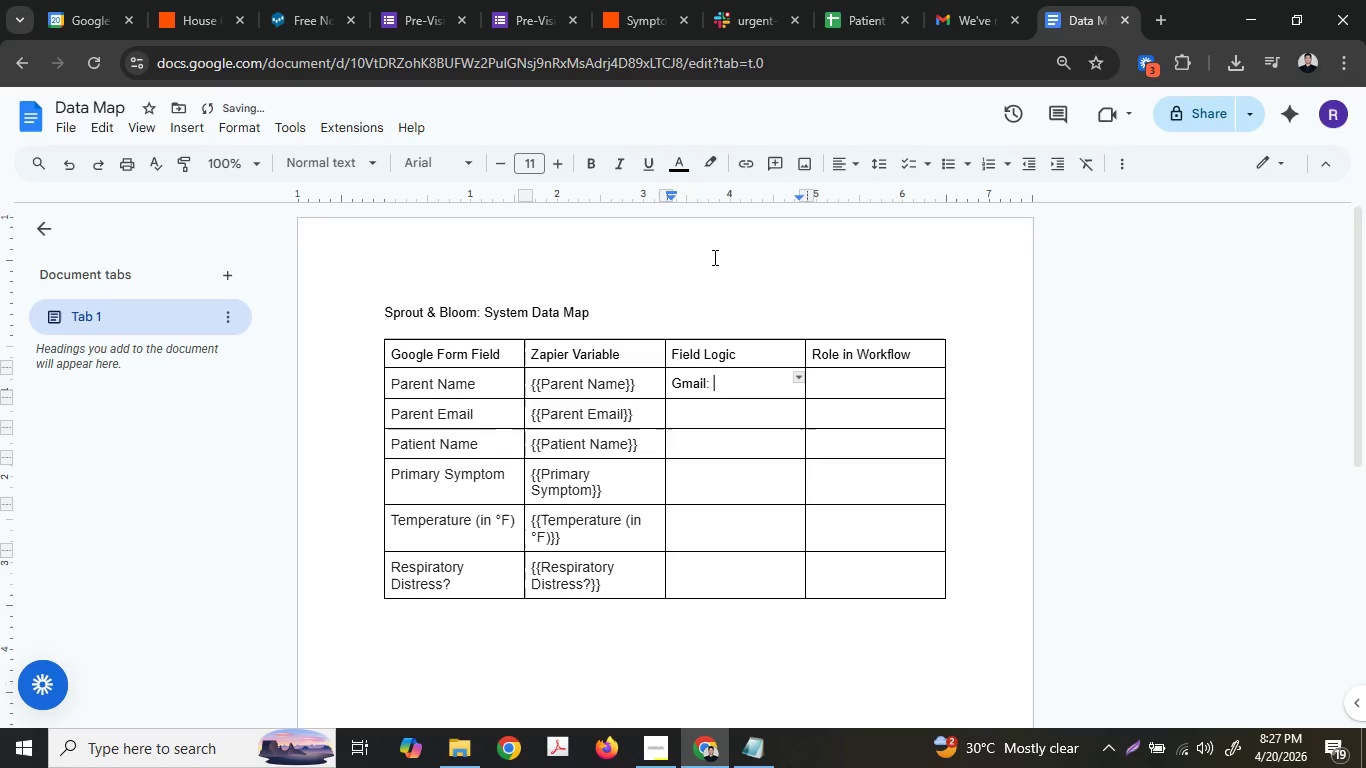 
key(Backspace)
 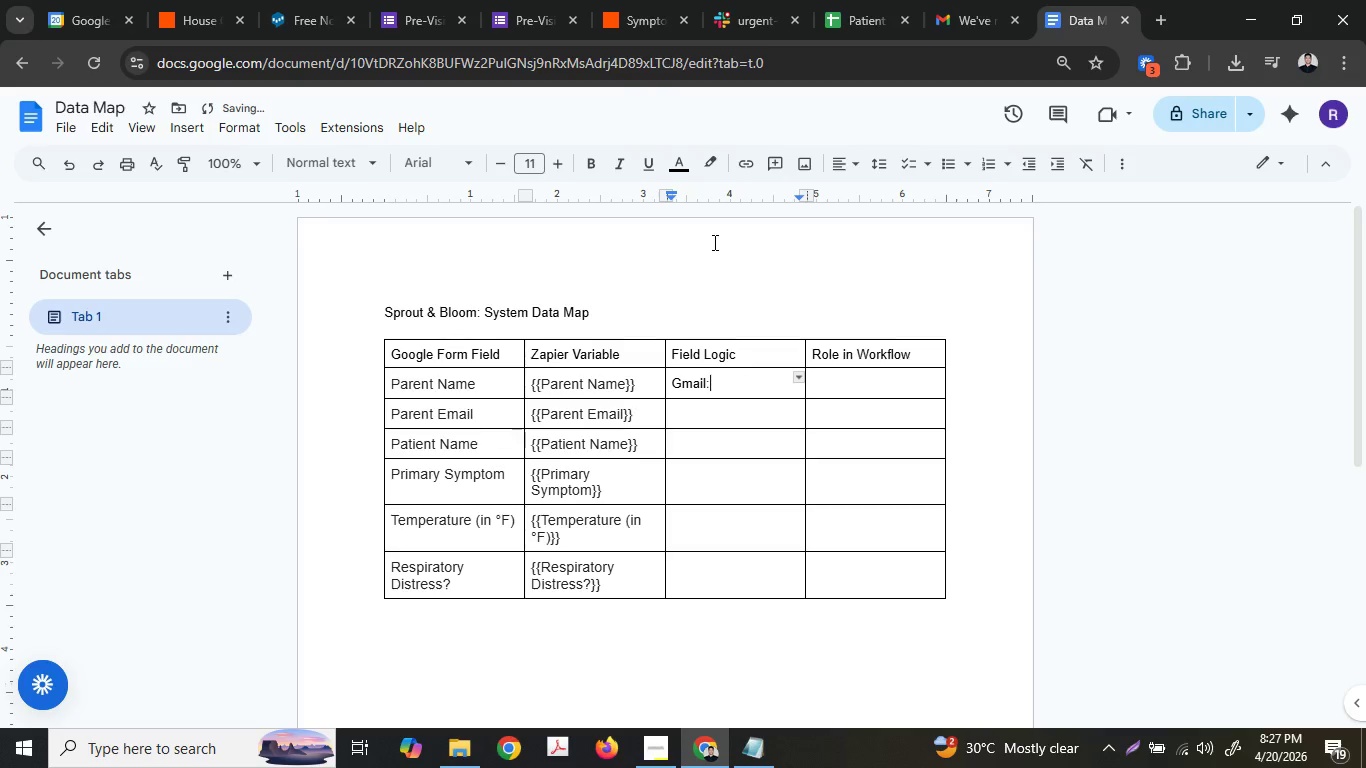 
key(Space)
 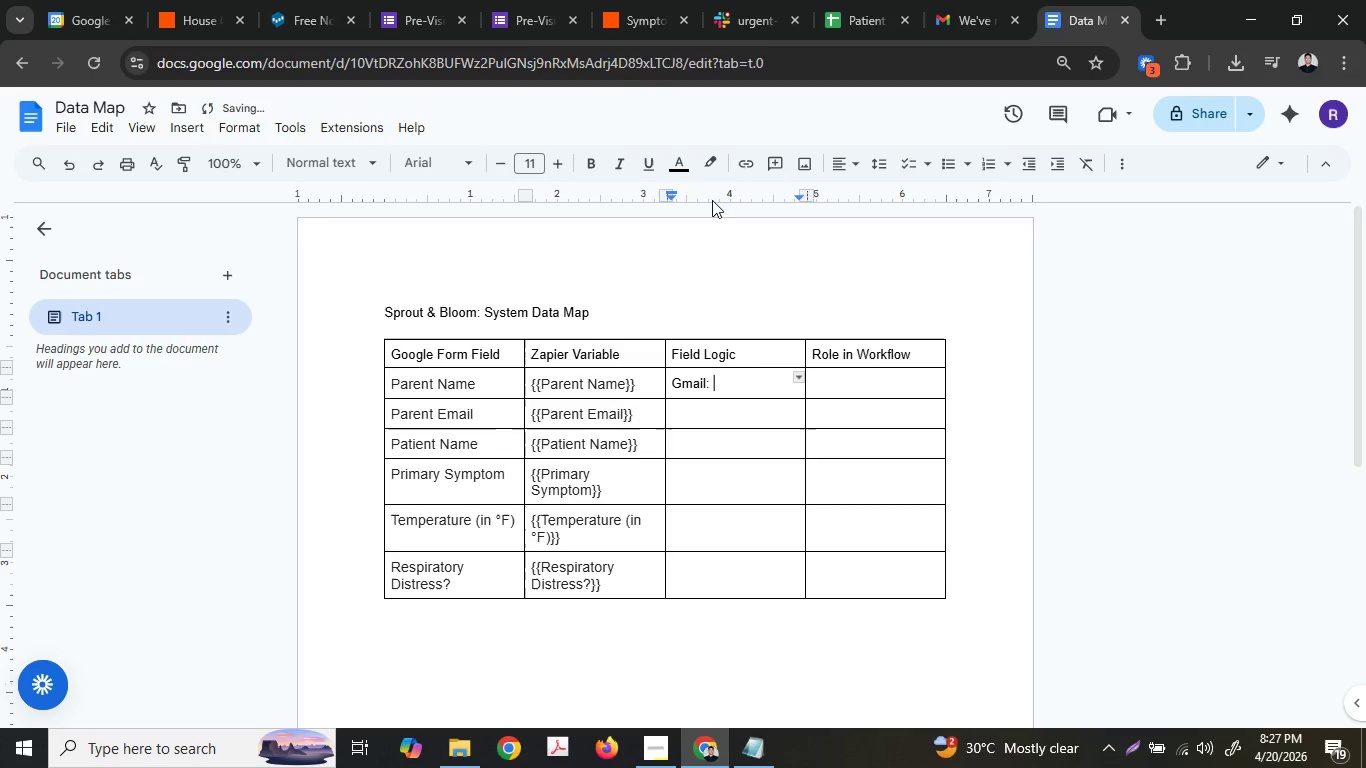 
key(Shift+ShiftLeft)
 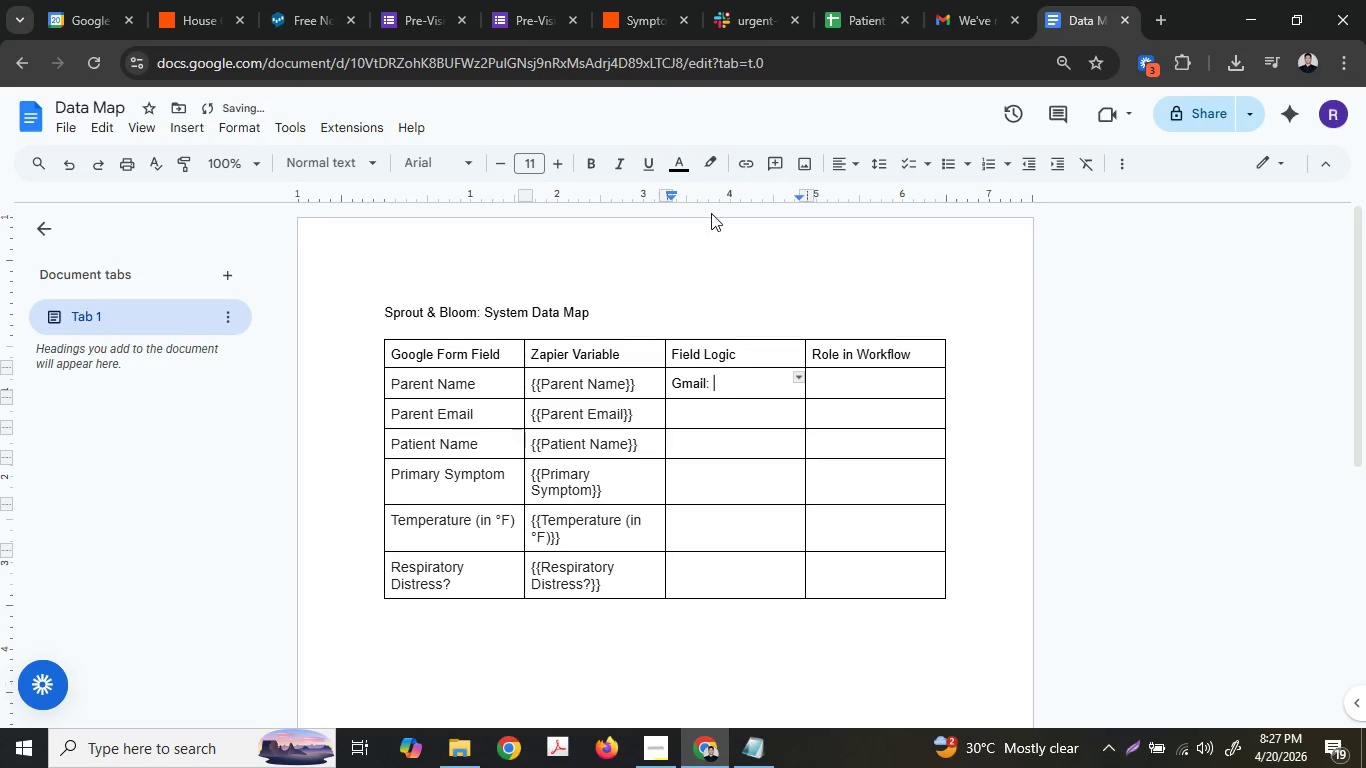 
key(Shift+B)
 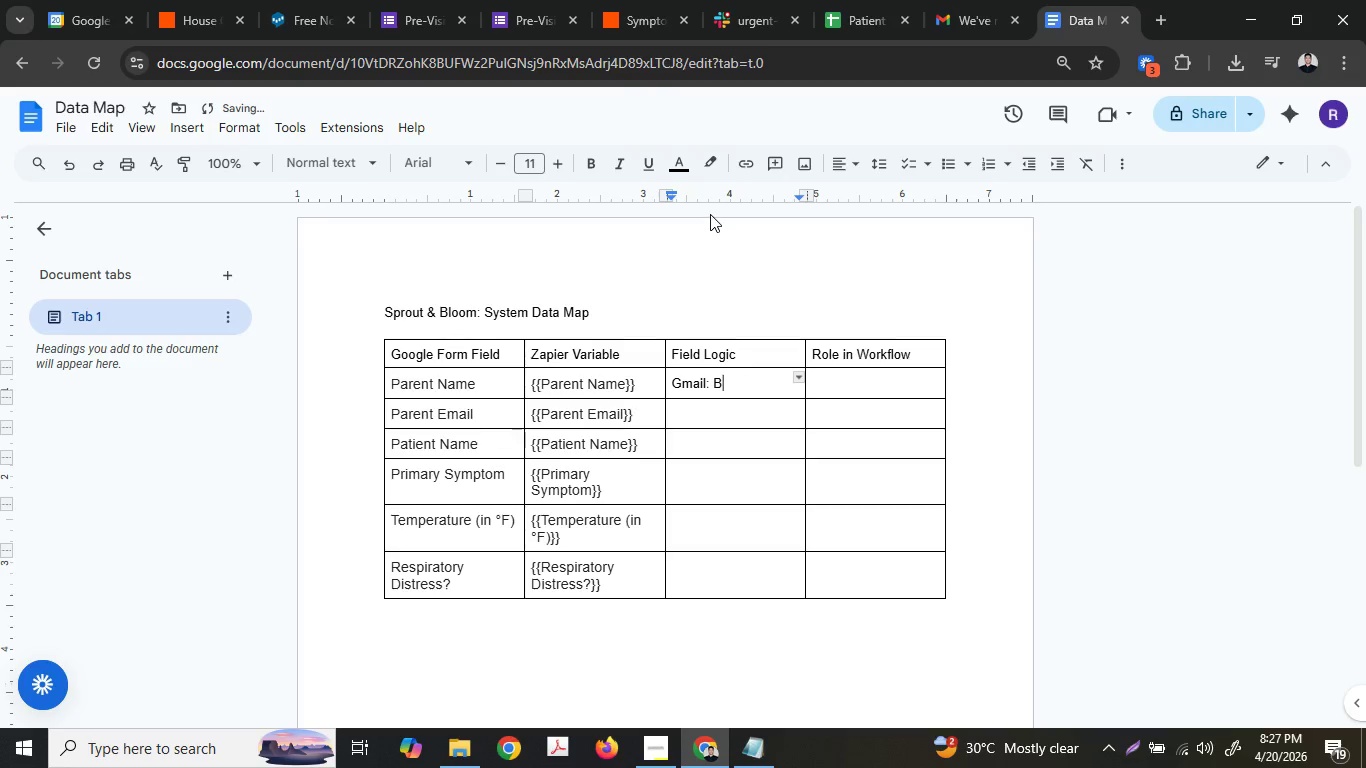 
key(Backspace)
key(Backspace)
key(Backspace)
type( *Se)
key(Backspace)
 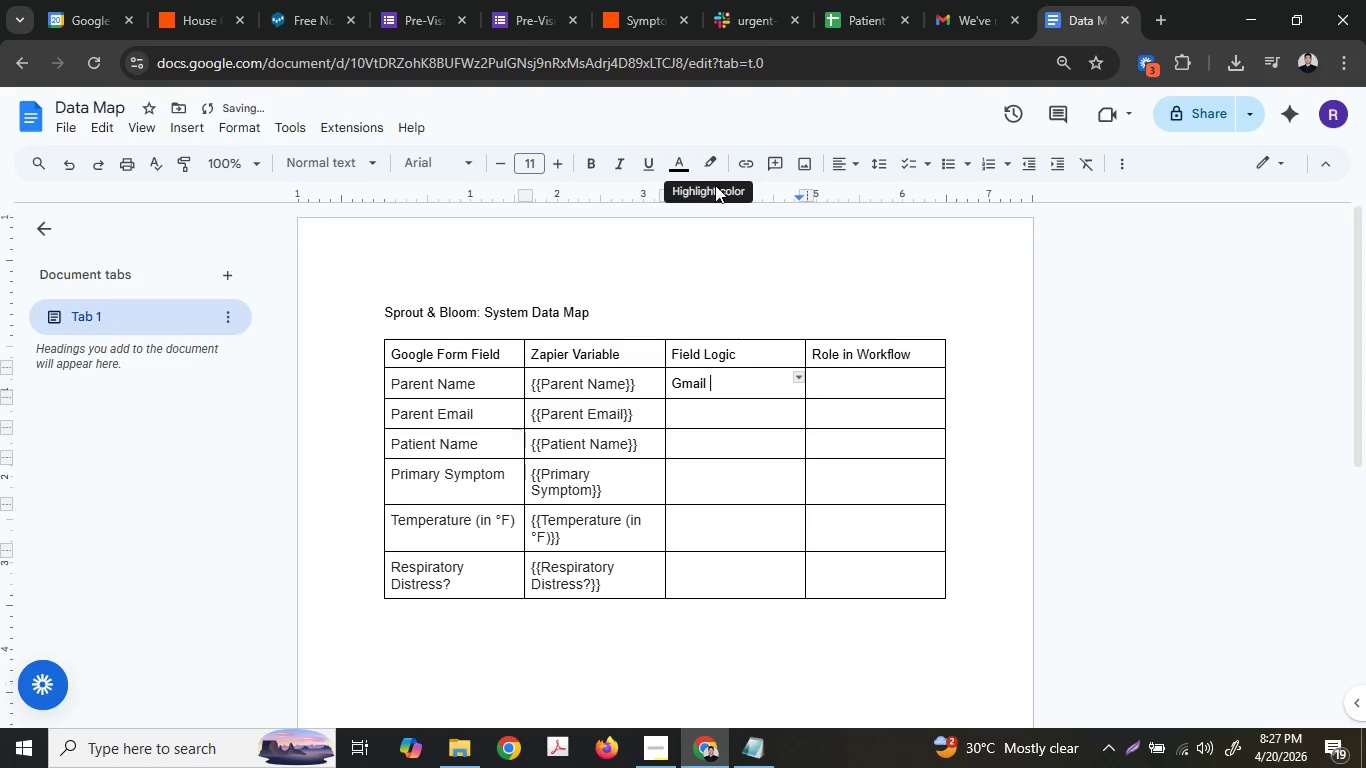 
 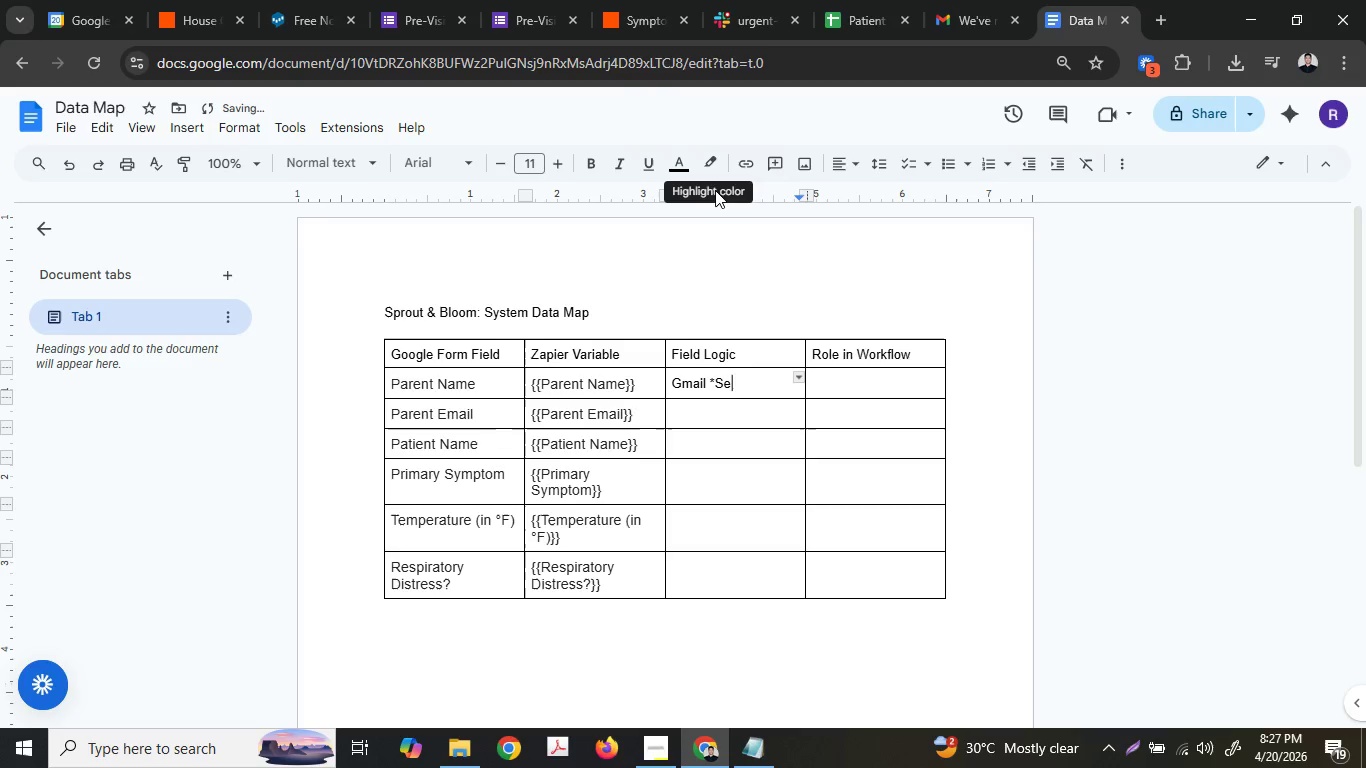 
key(Backspace)
 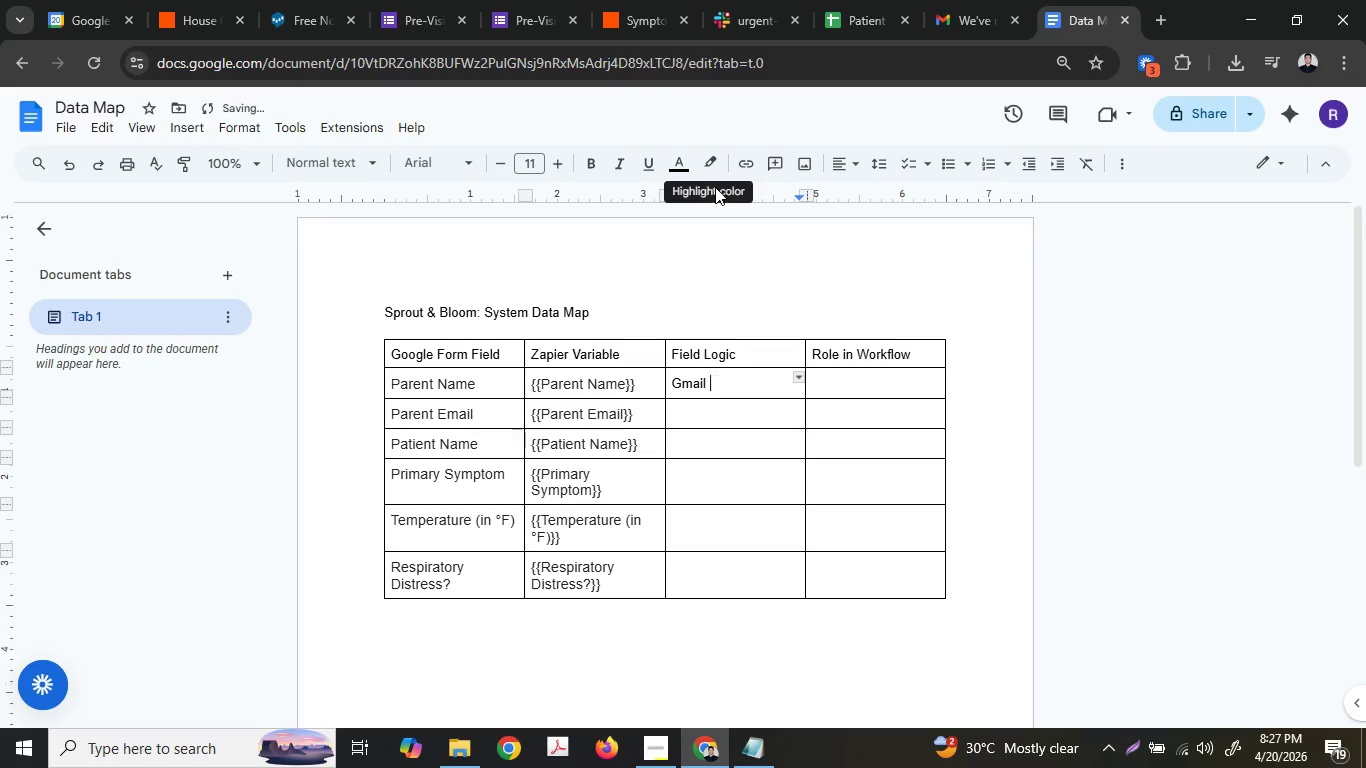 
key(Backspace)
 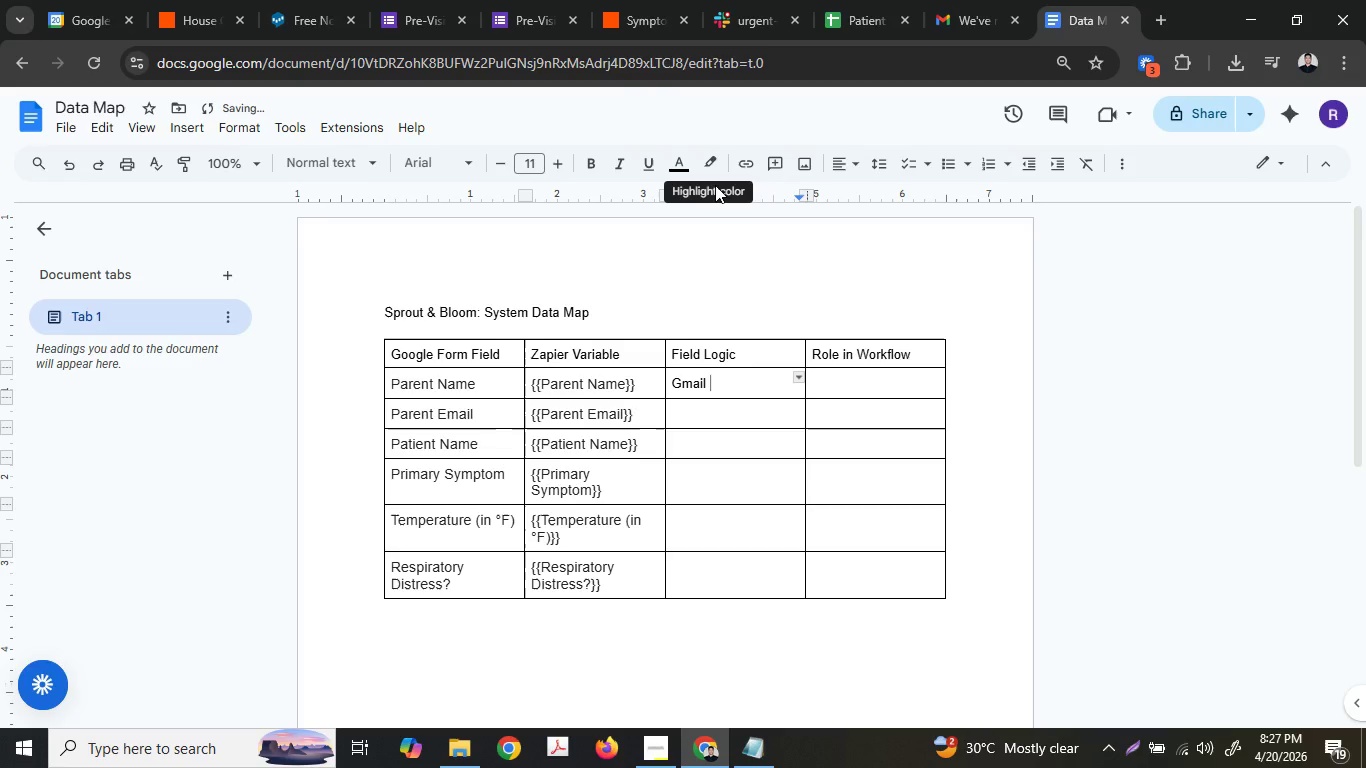 
key(Shift+Backspace)
 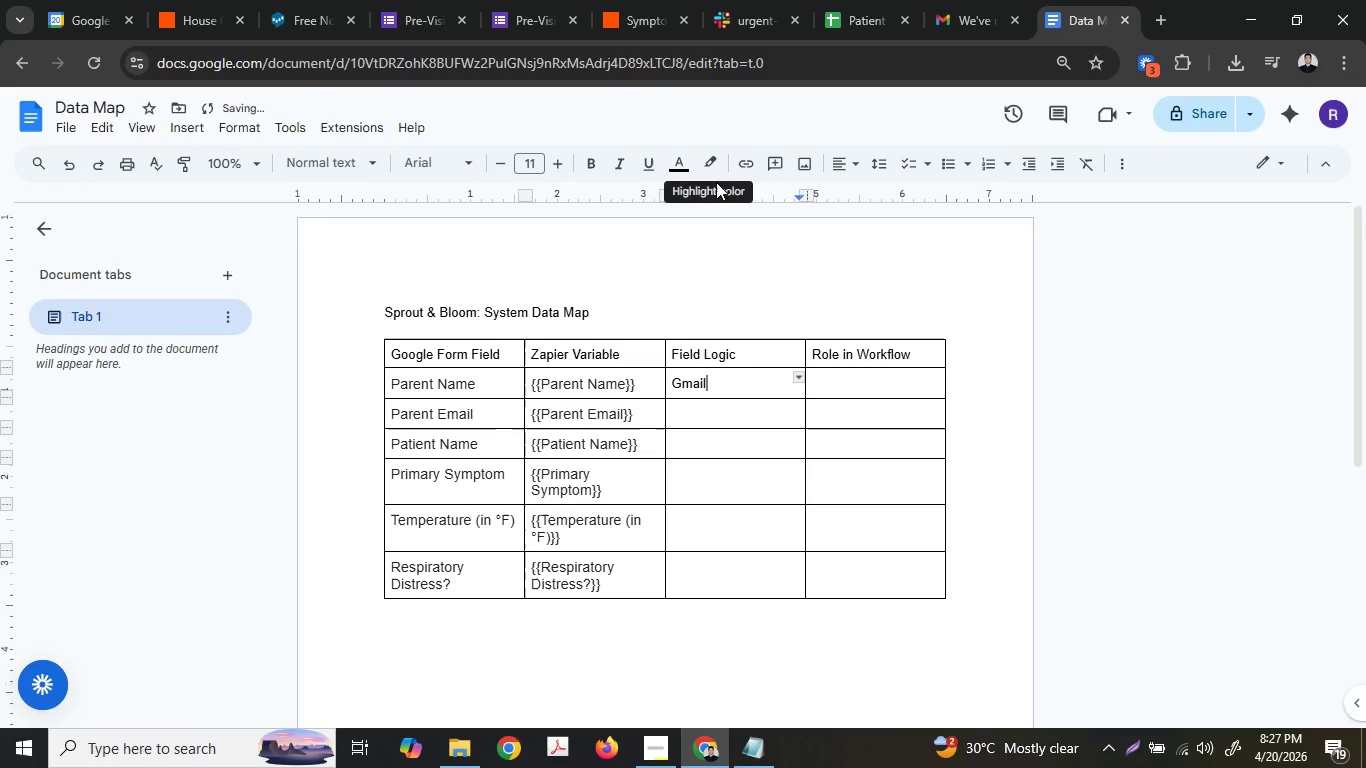 
key(Shift+Semicolon)
 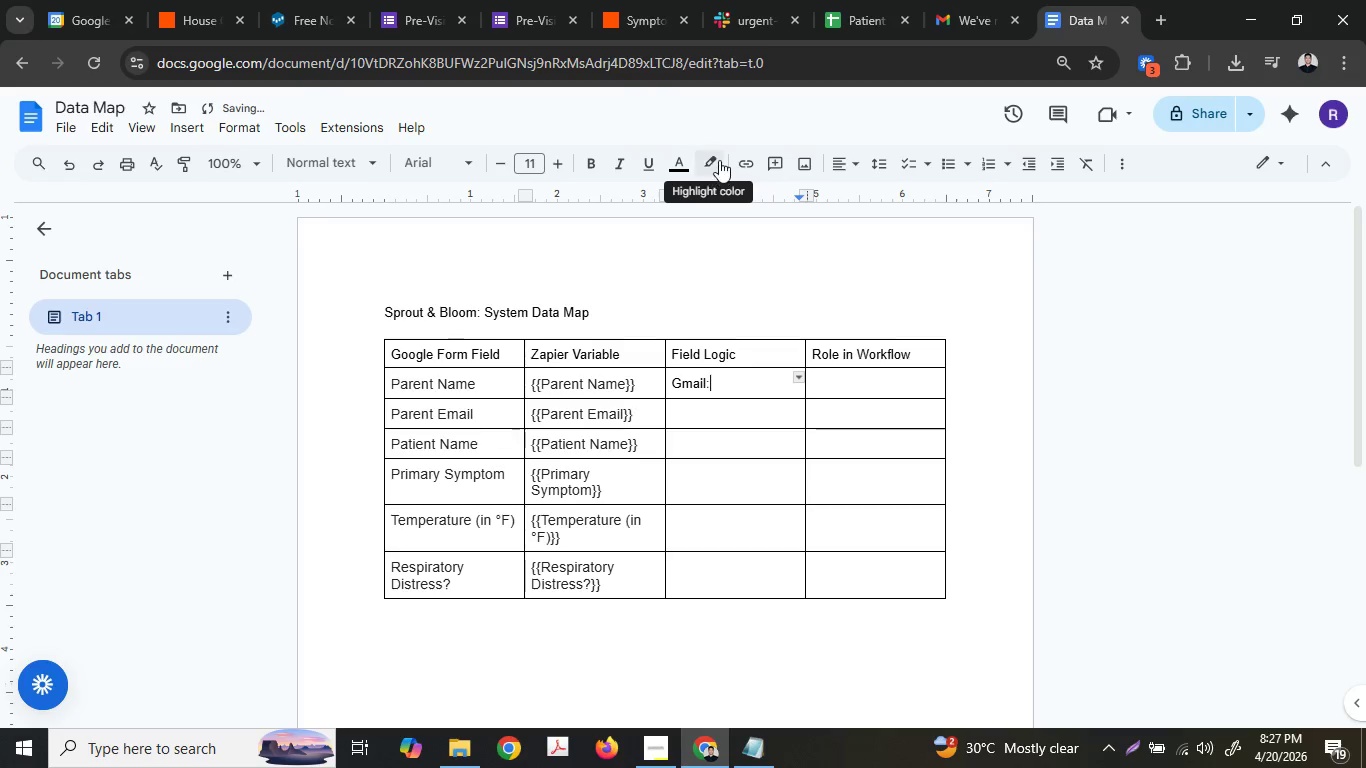 
key(Shift+Space)
 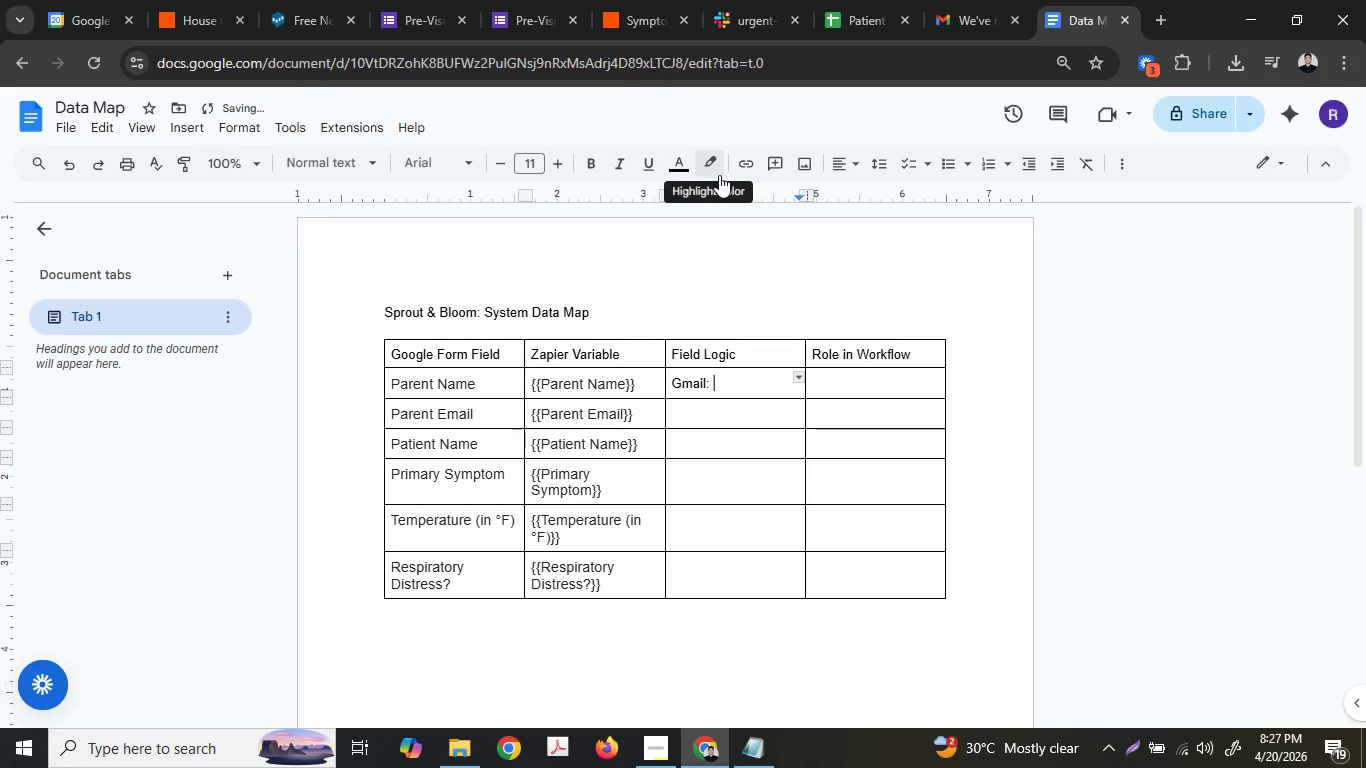 
key(Shift+B)
 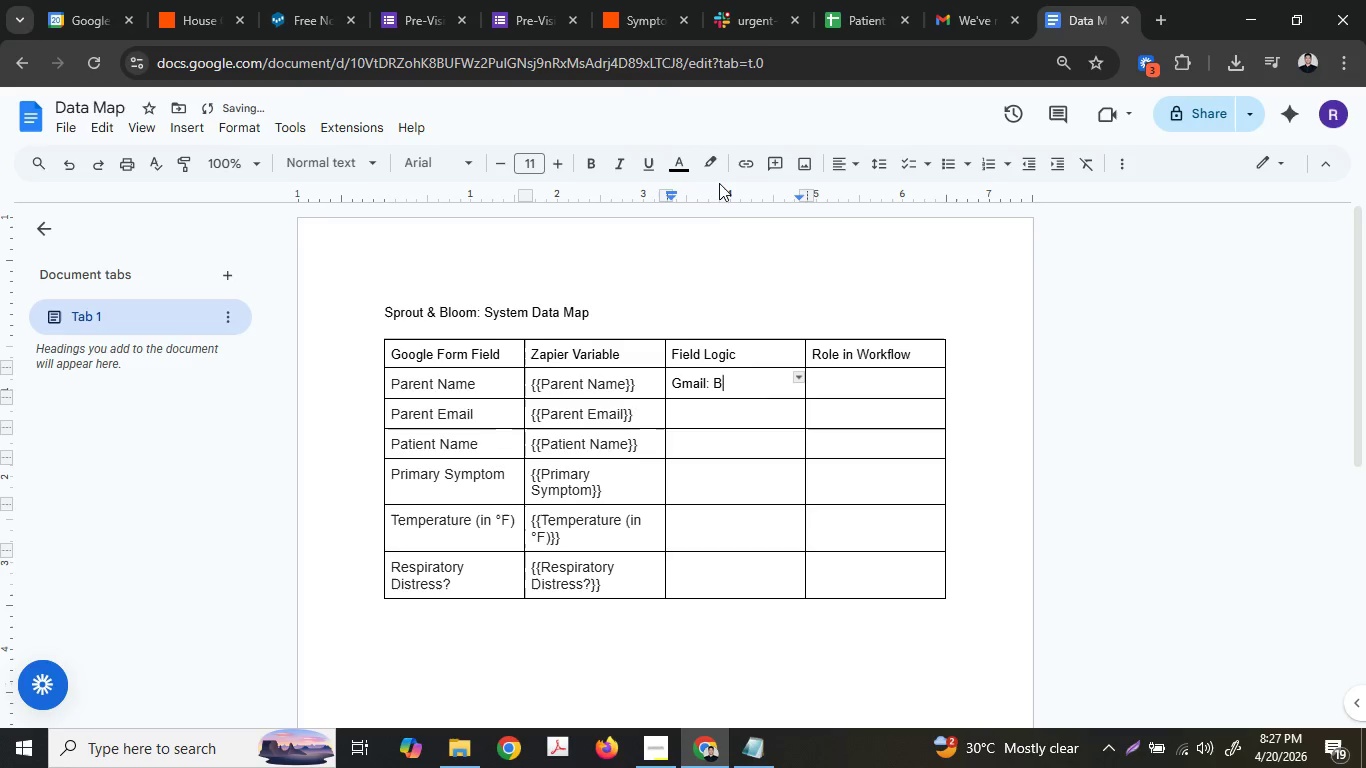 
type(ody)
 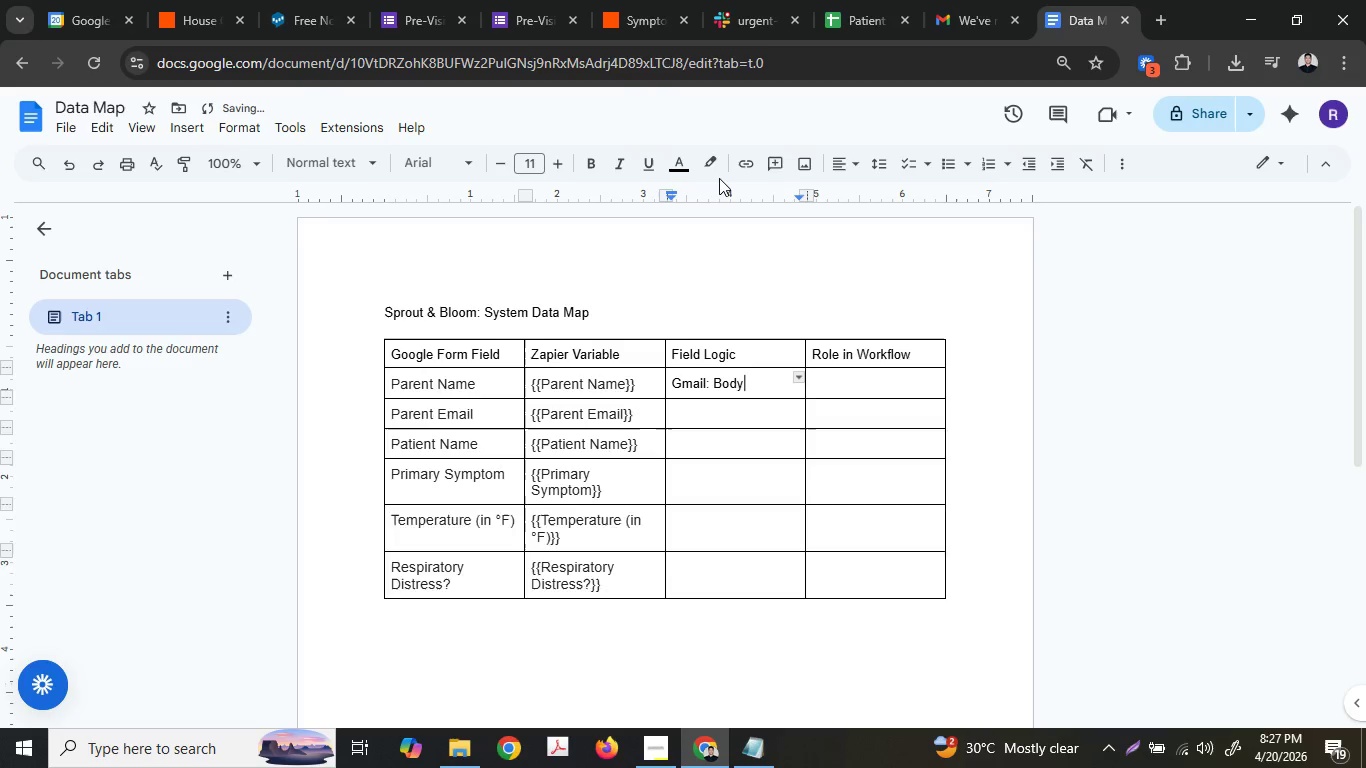 
key(Enter)
 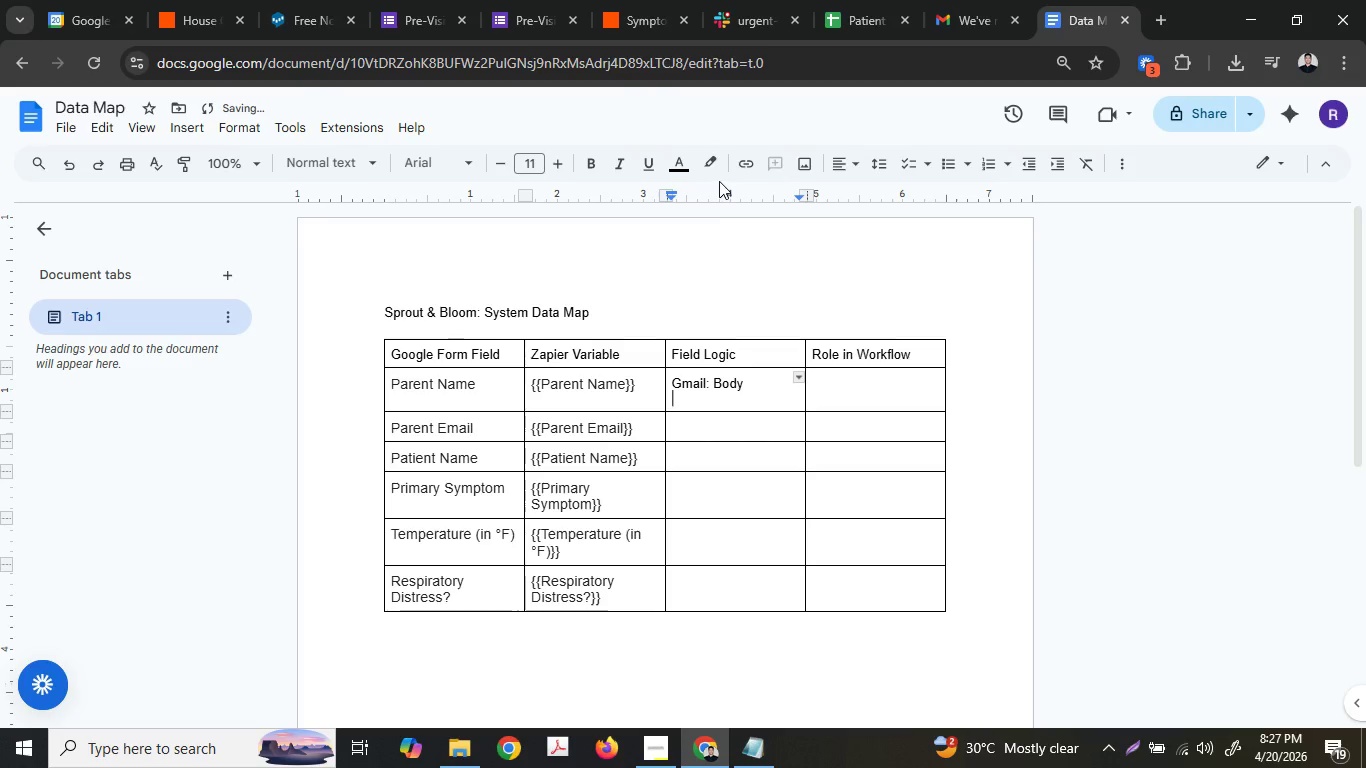 
type(Slack:)
 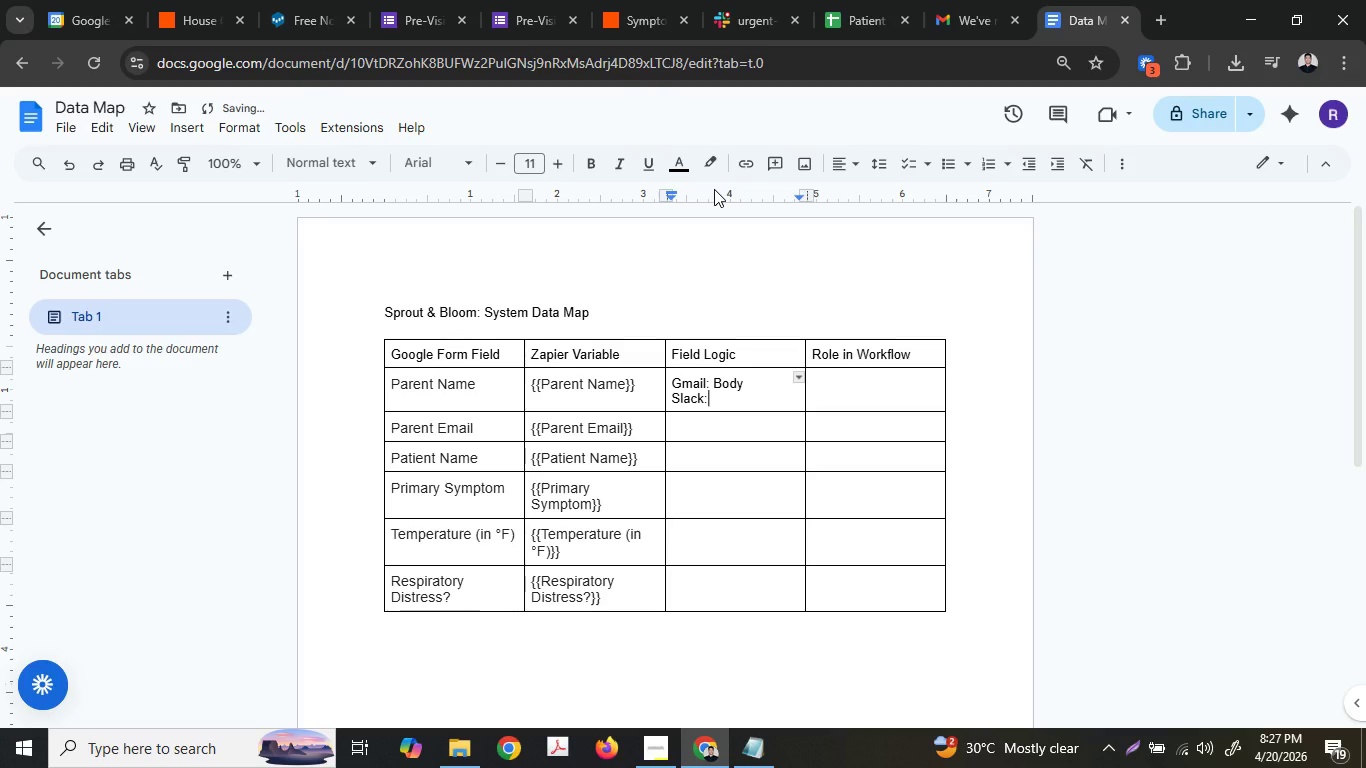 
type( Field)
 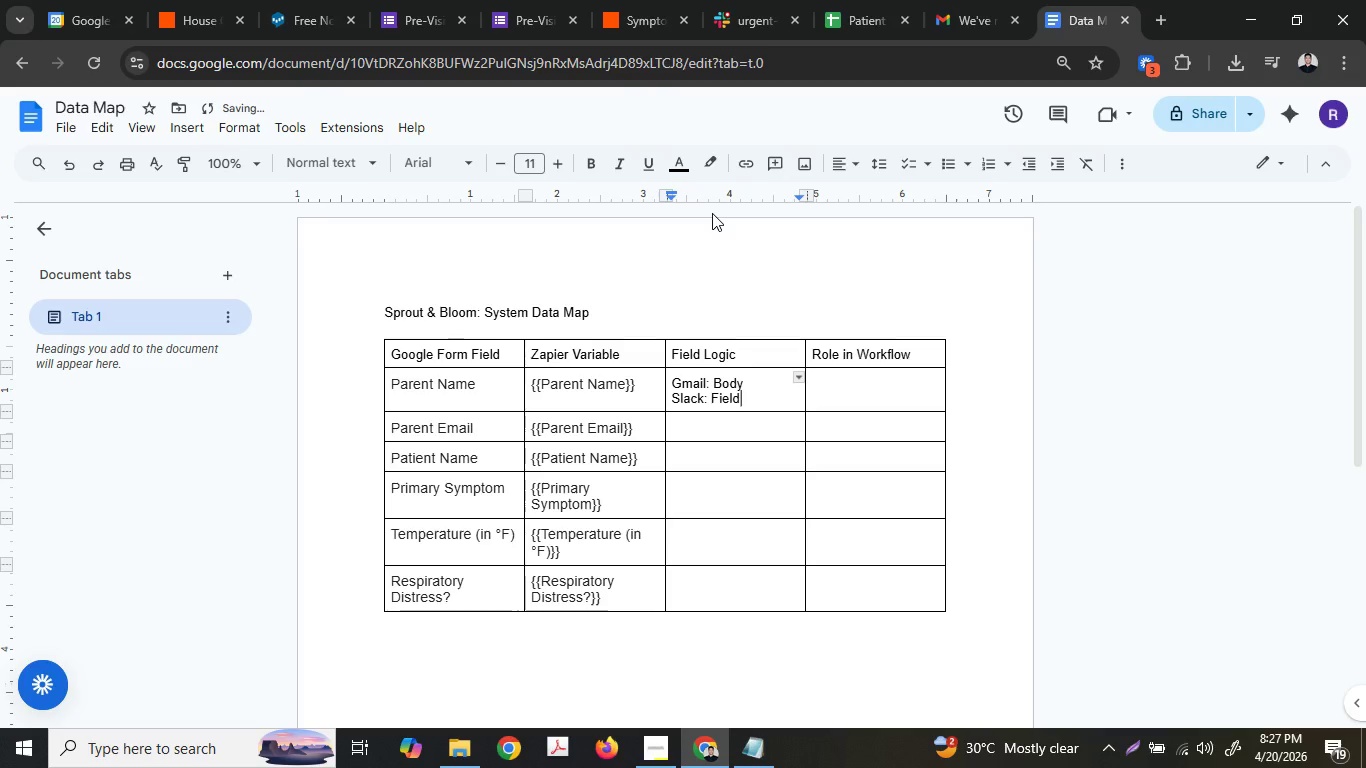 
key(ArrowDown)
 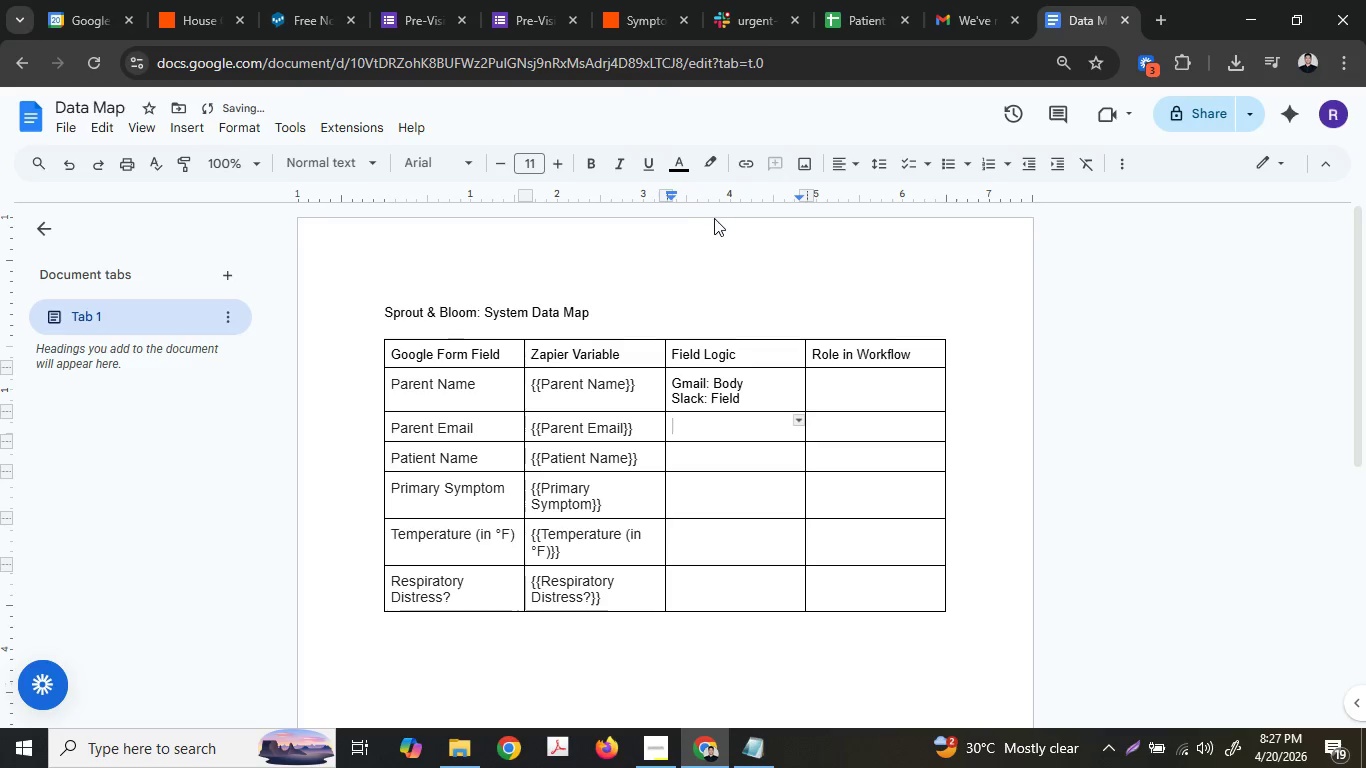 
key(Shift+ShiftLeft)
 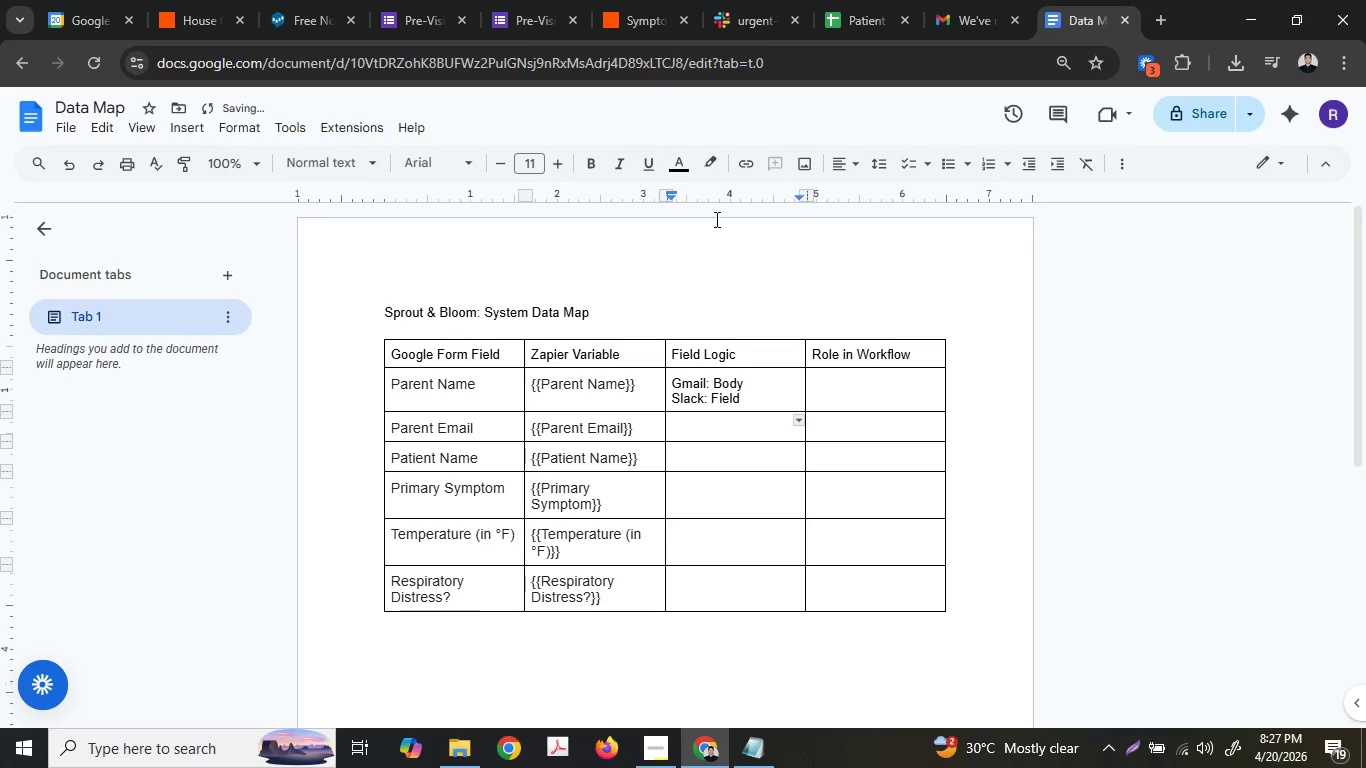 
type(Gmail: )
 